 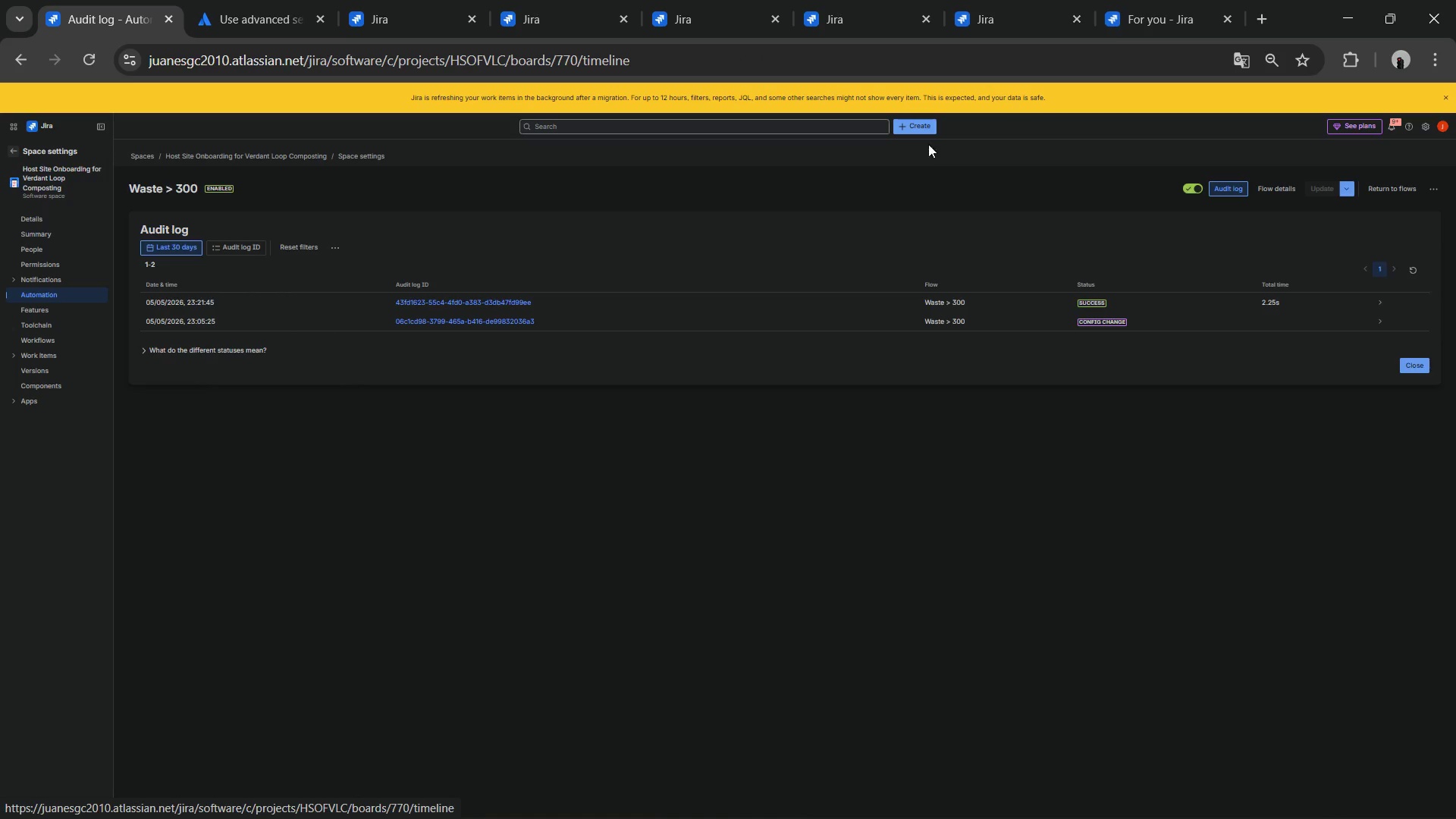 
left_click([1423, 127])
 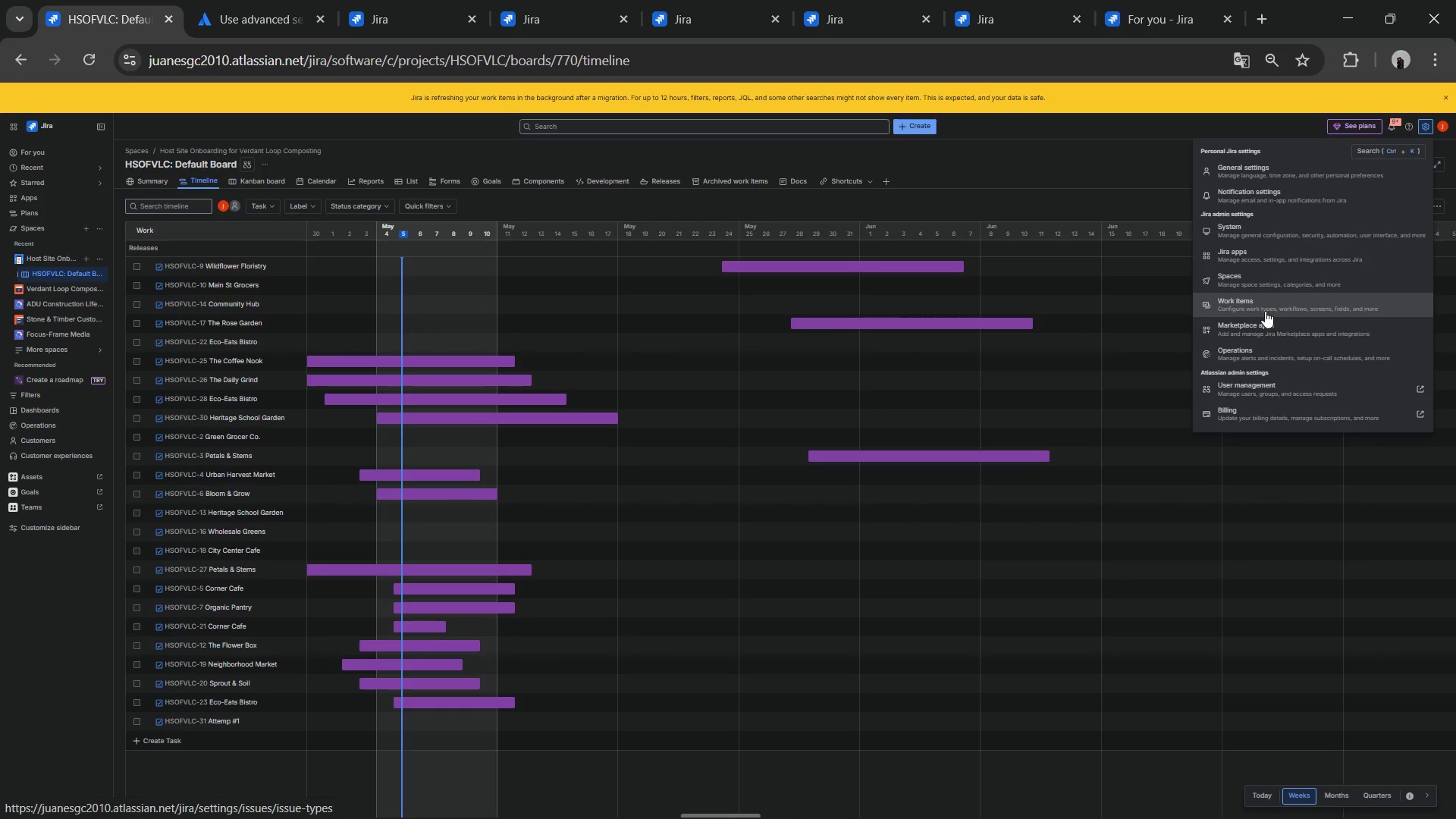 
left_click([1263, 307])
 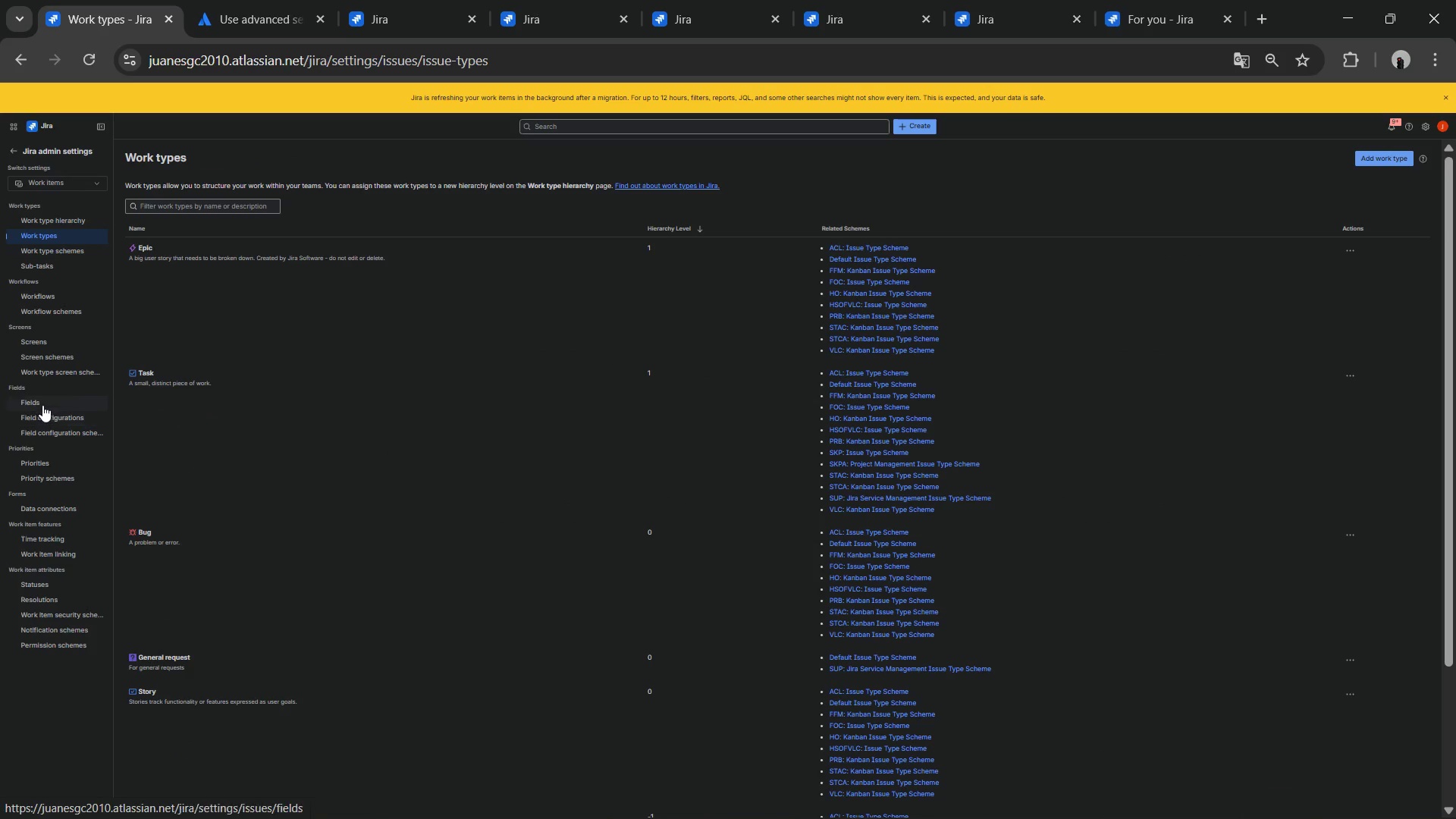 
left_click([47, 416])
 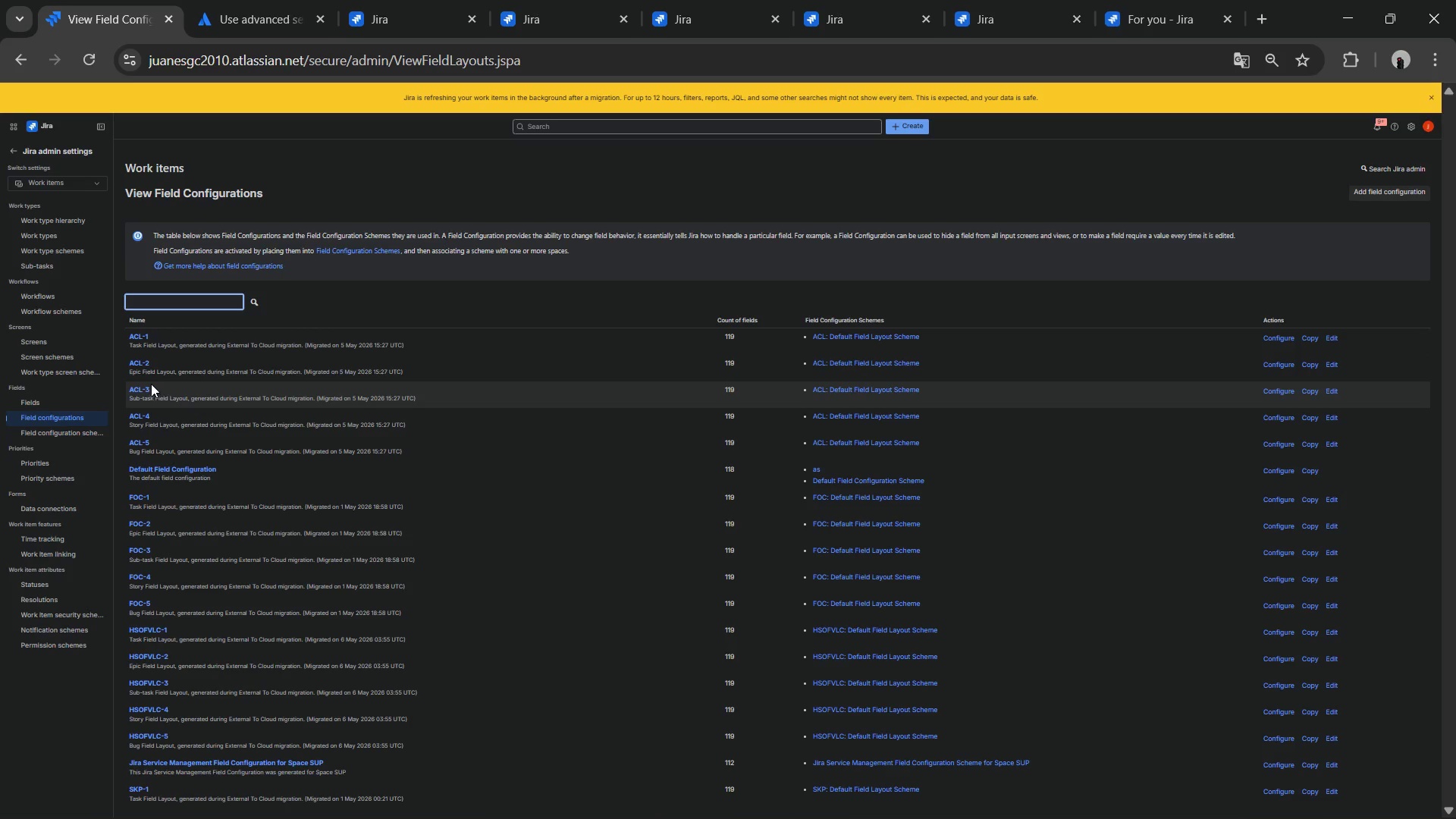 
left_click([137, 334])
 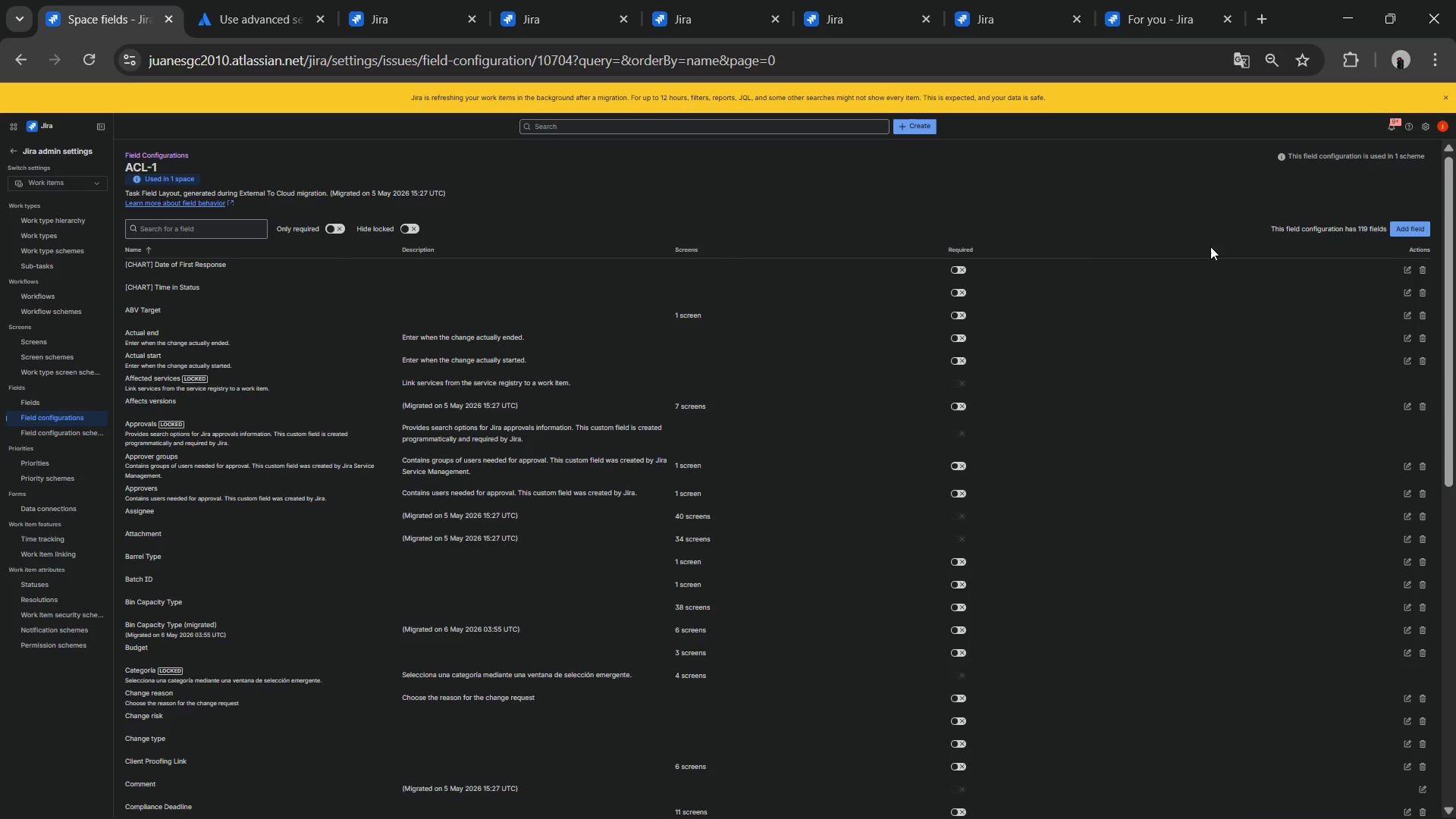 
wait(14.08)
 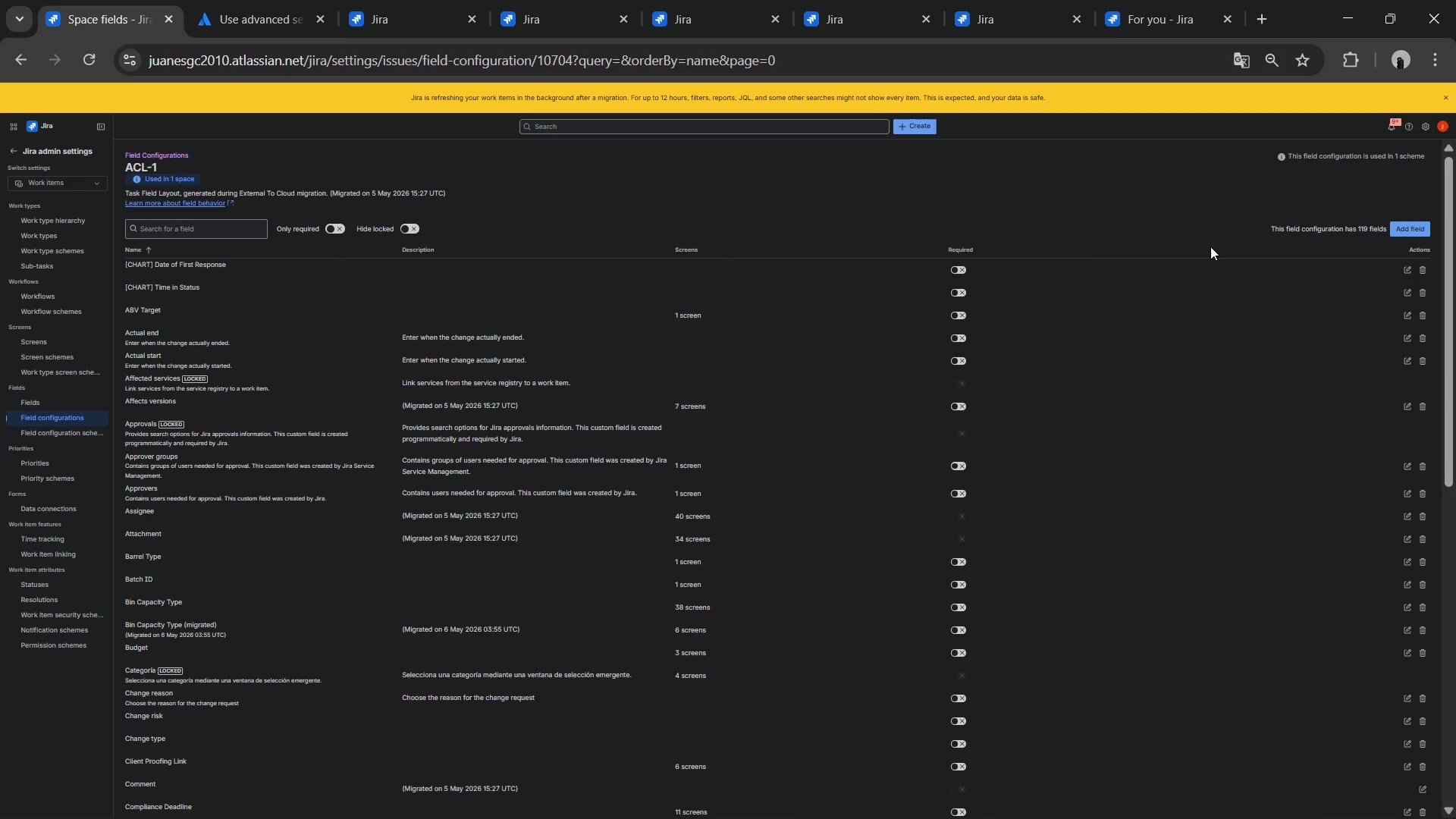 
scroll: coordinate [361, 255], scroll_direction: down, amount: 8.0
 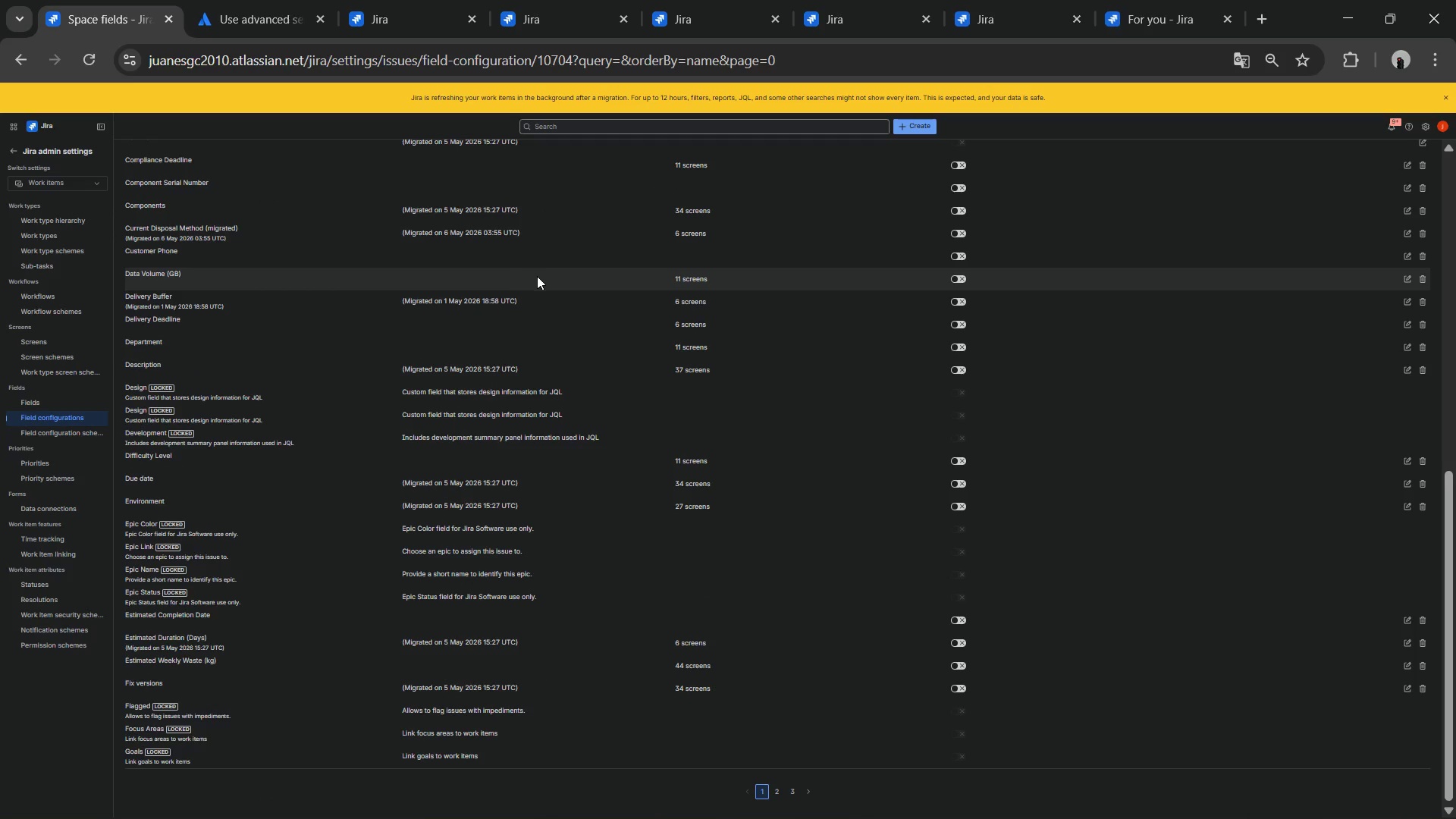 
scroll: coordinate [783, 297], scroll_direction: up, amount: 16.0
 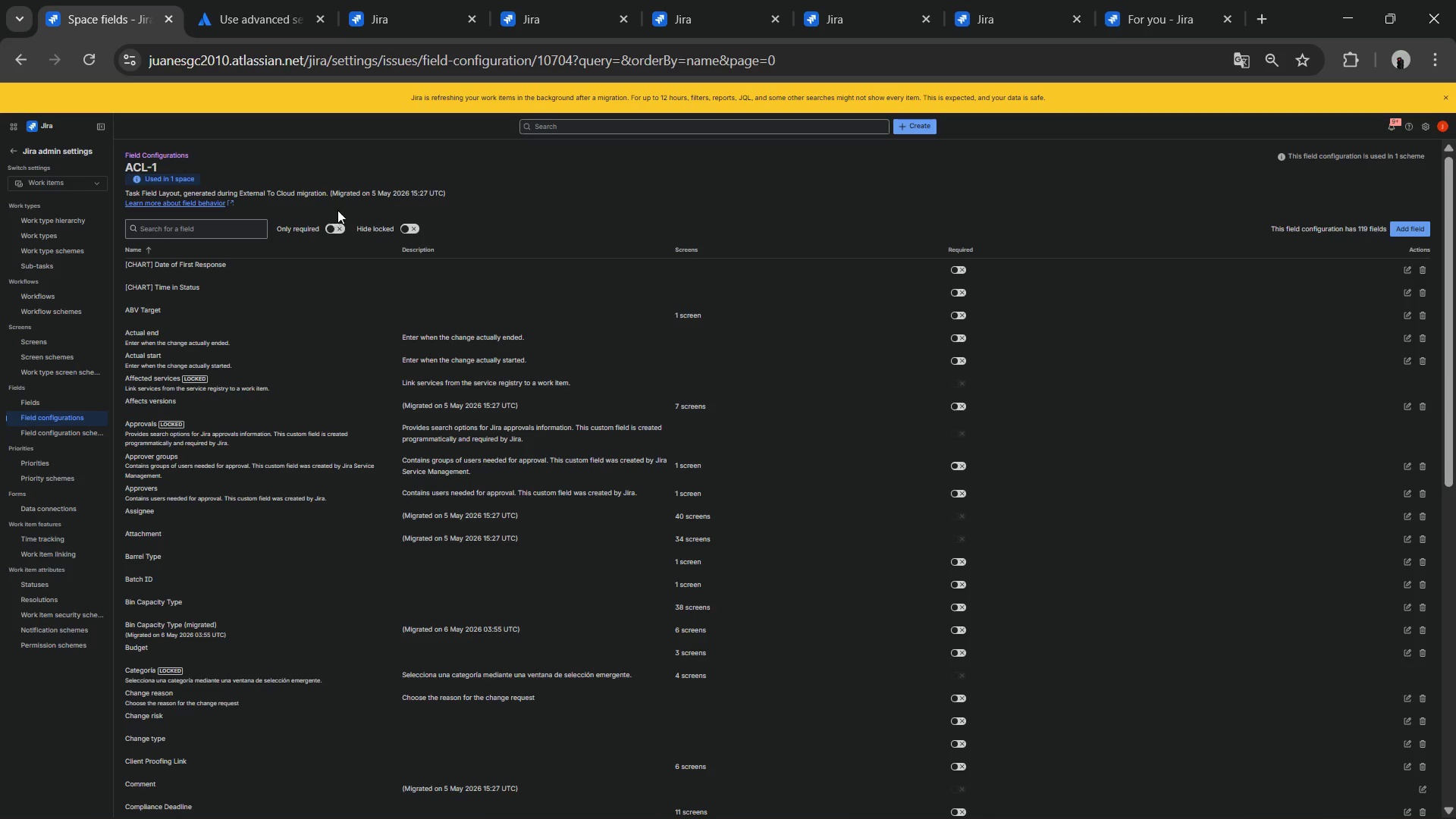 
left_click([352, 193])
 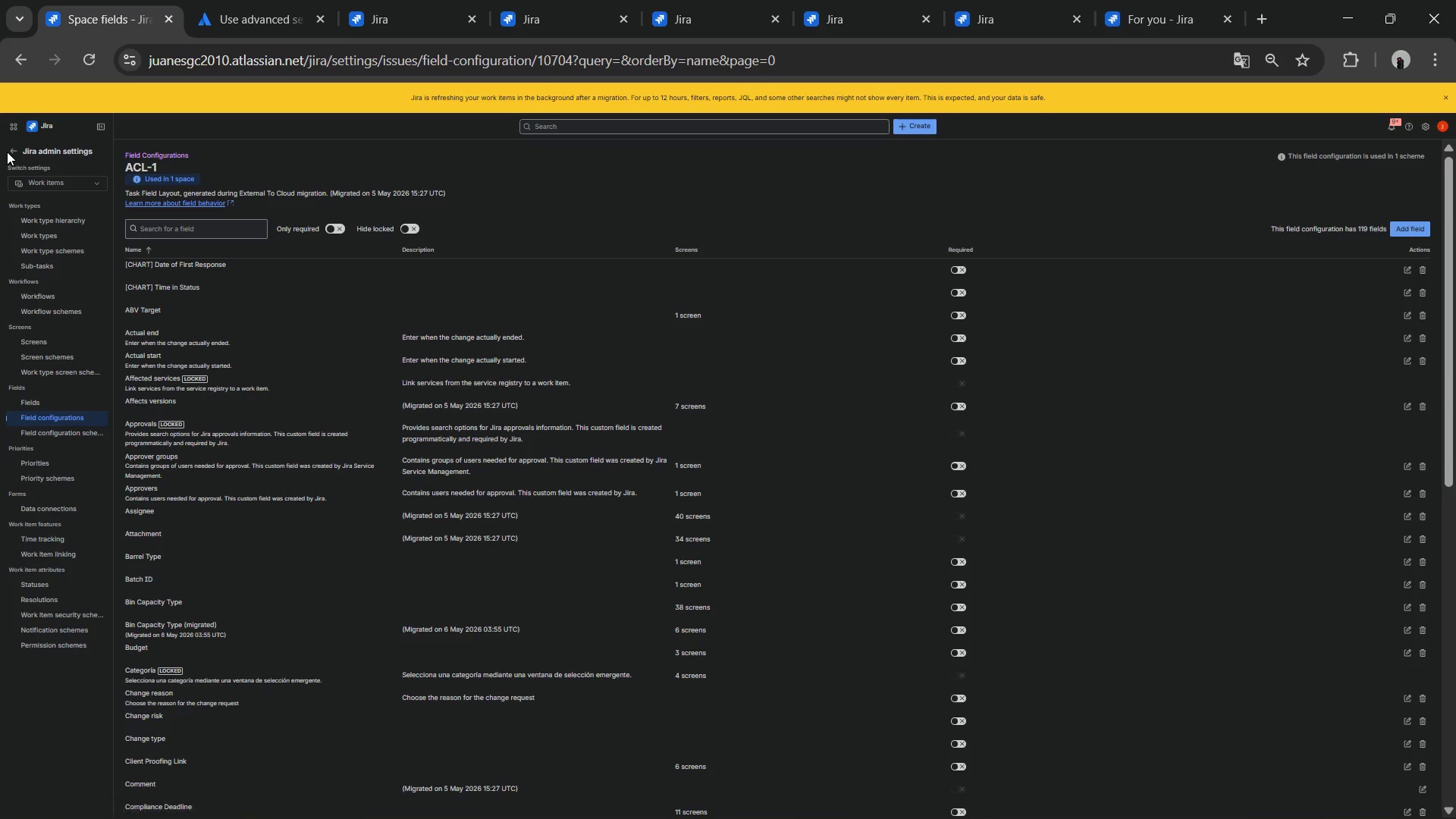 
left_click([7, 152])
 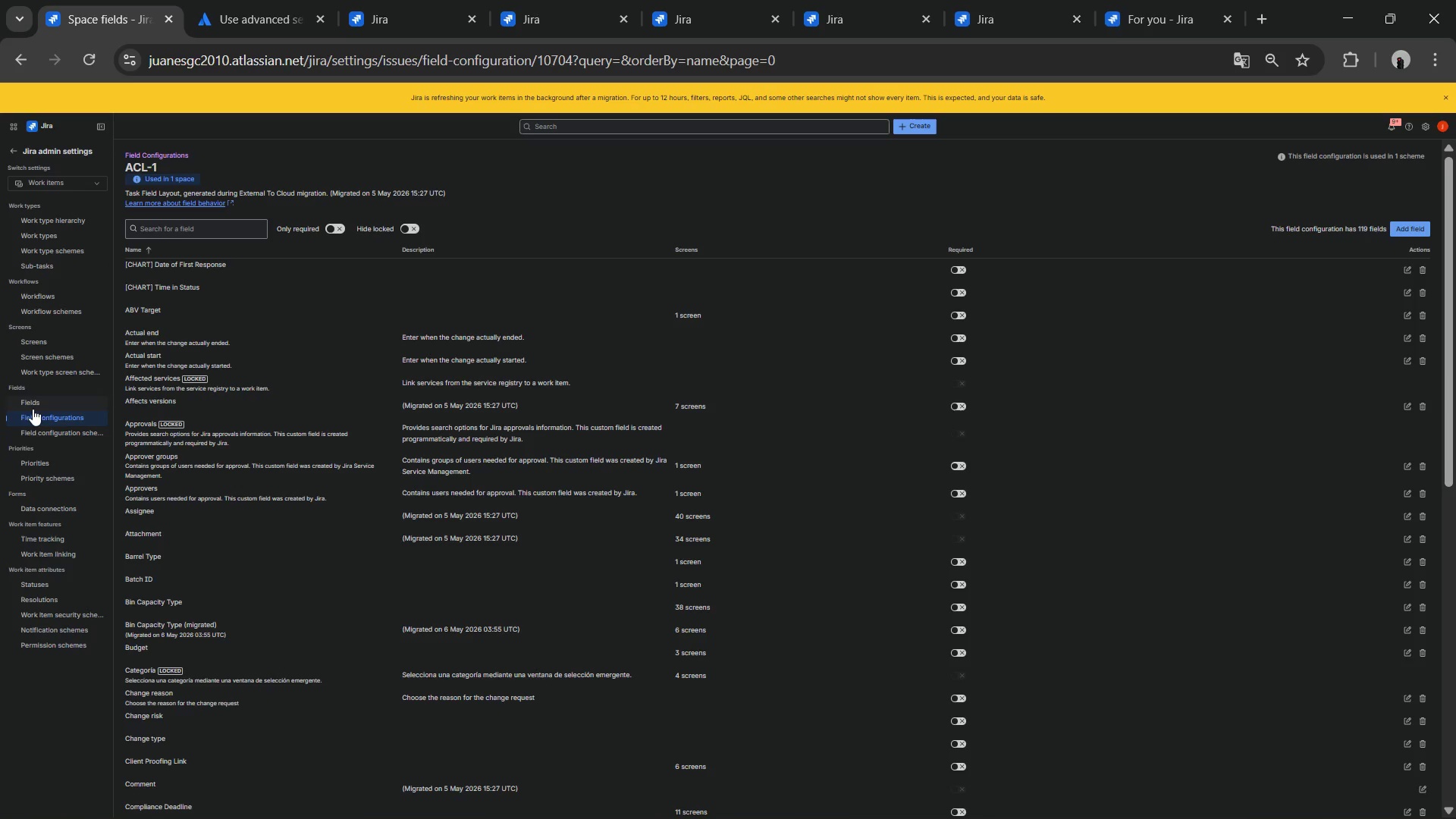 
left_click([34, 404])
 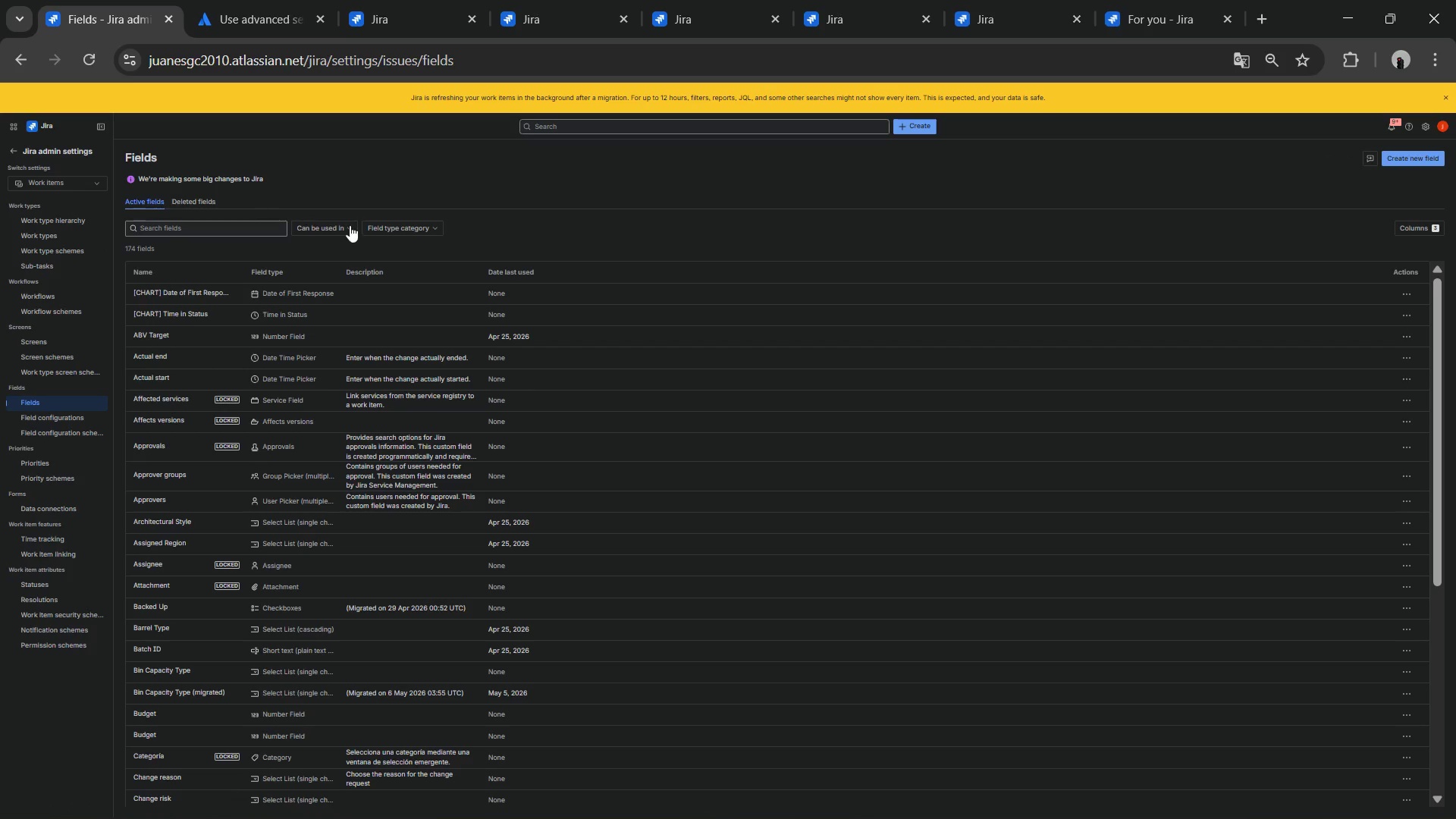 
left_click([336, 232])
 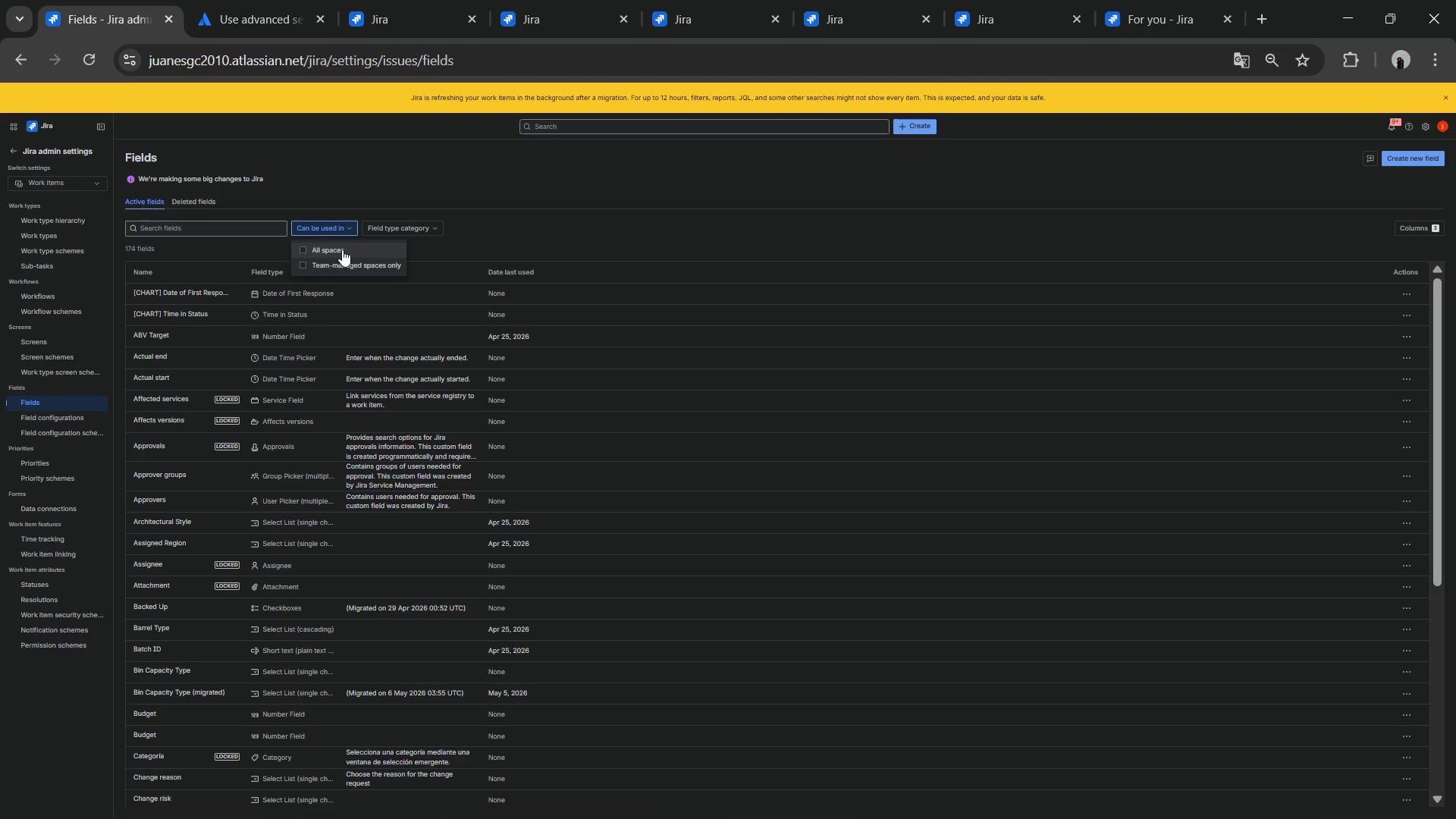 
left_click([369, 225])
 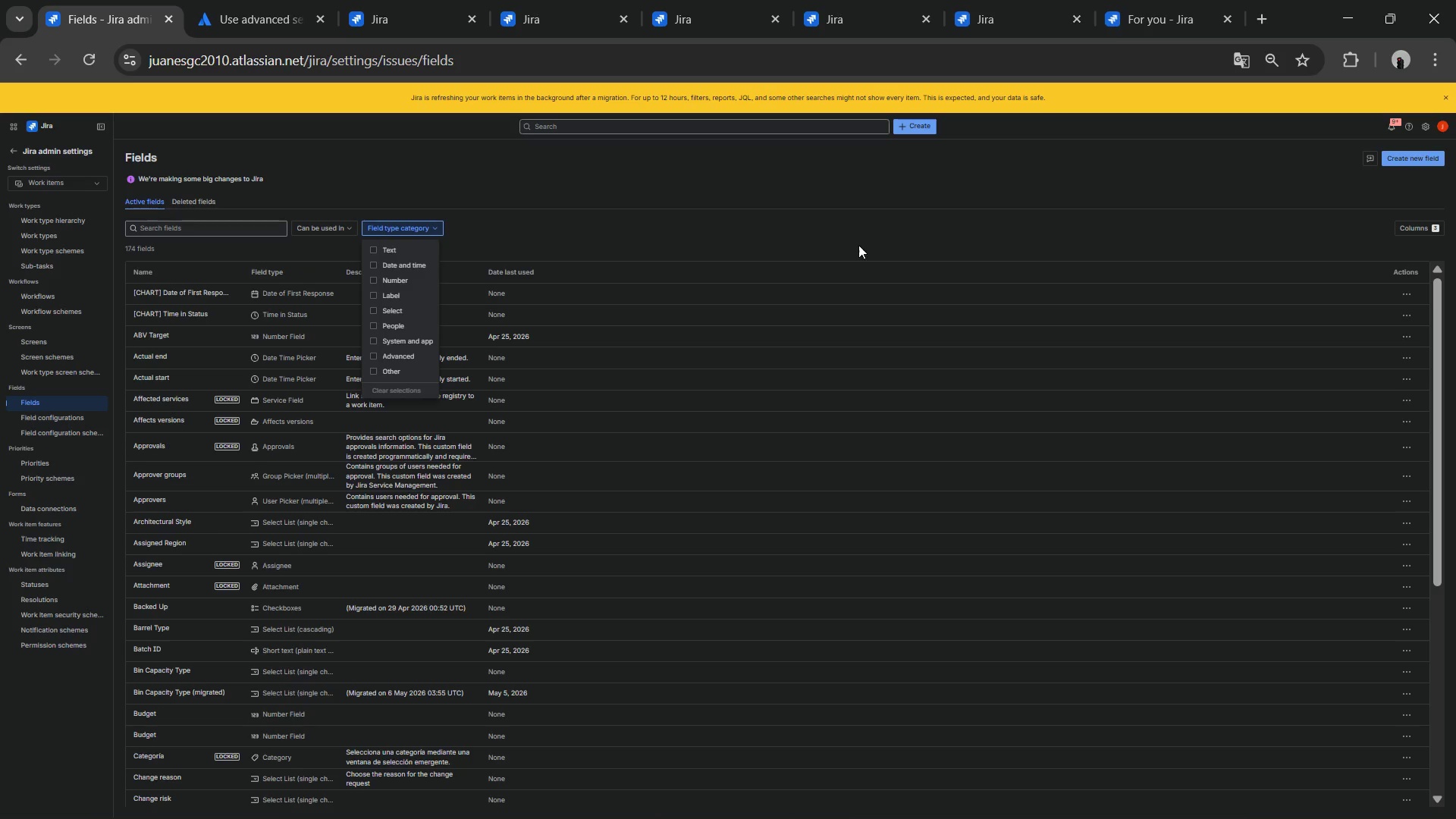 
left_click([1412, 229])
 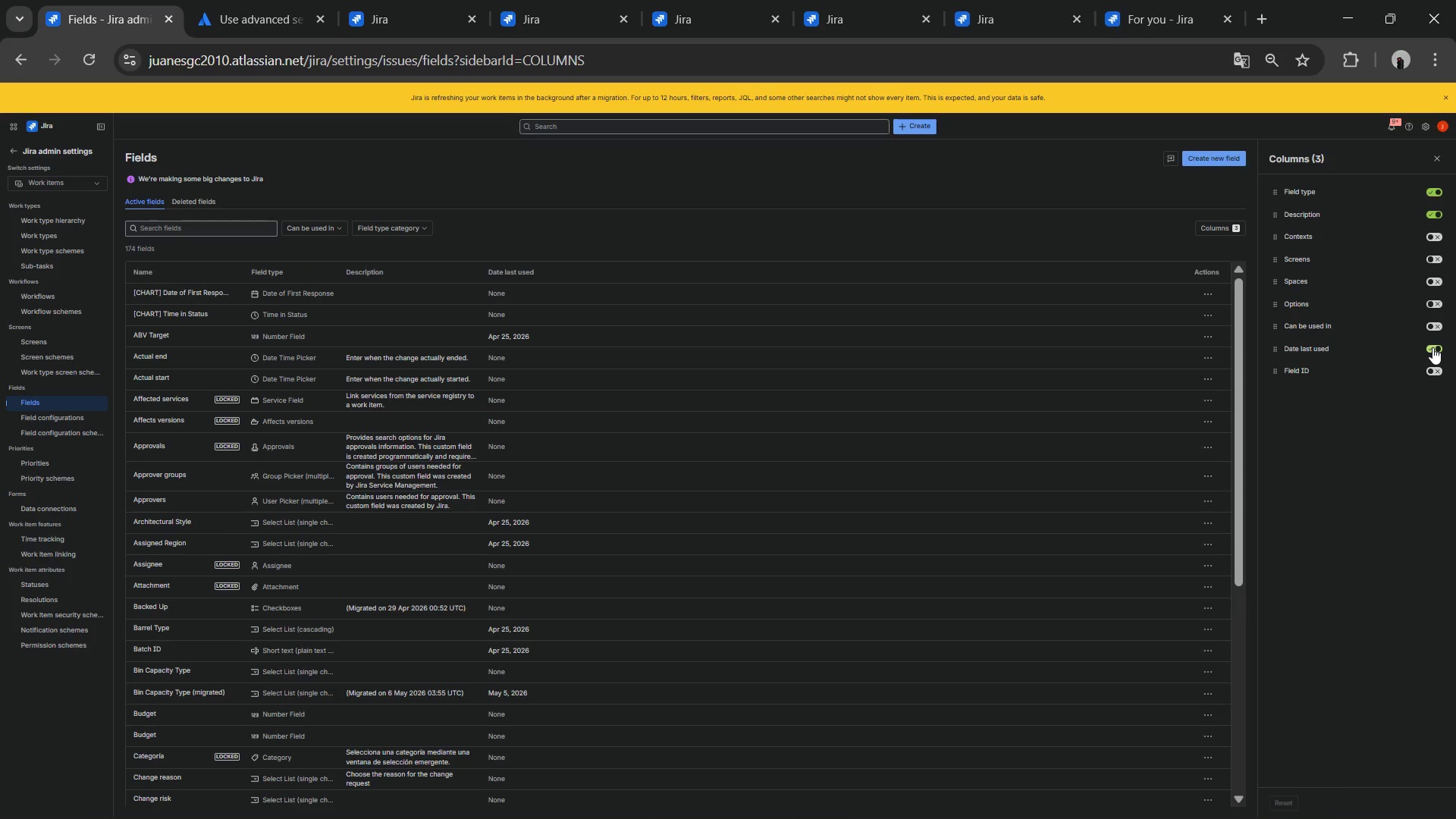 
wait(6.5)
 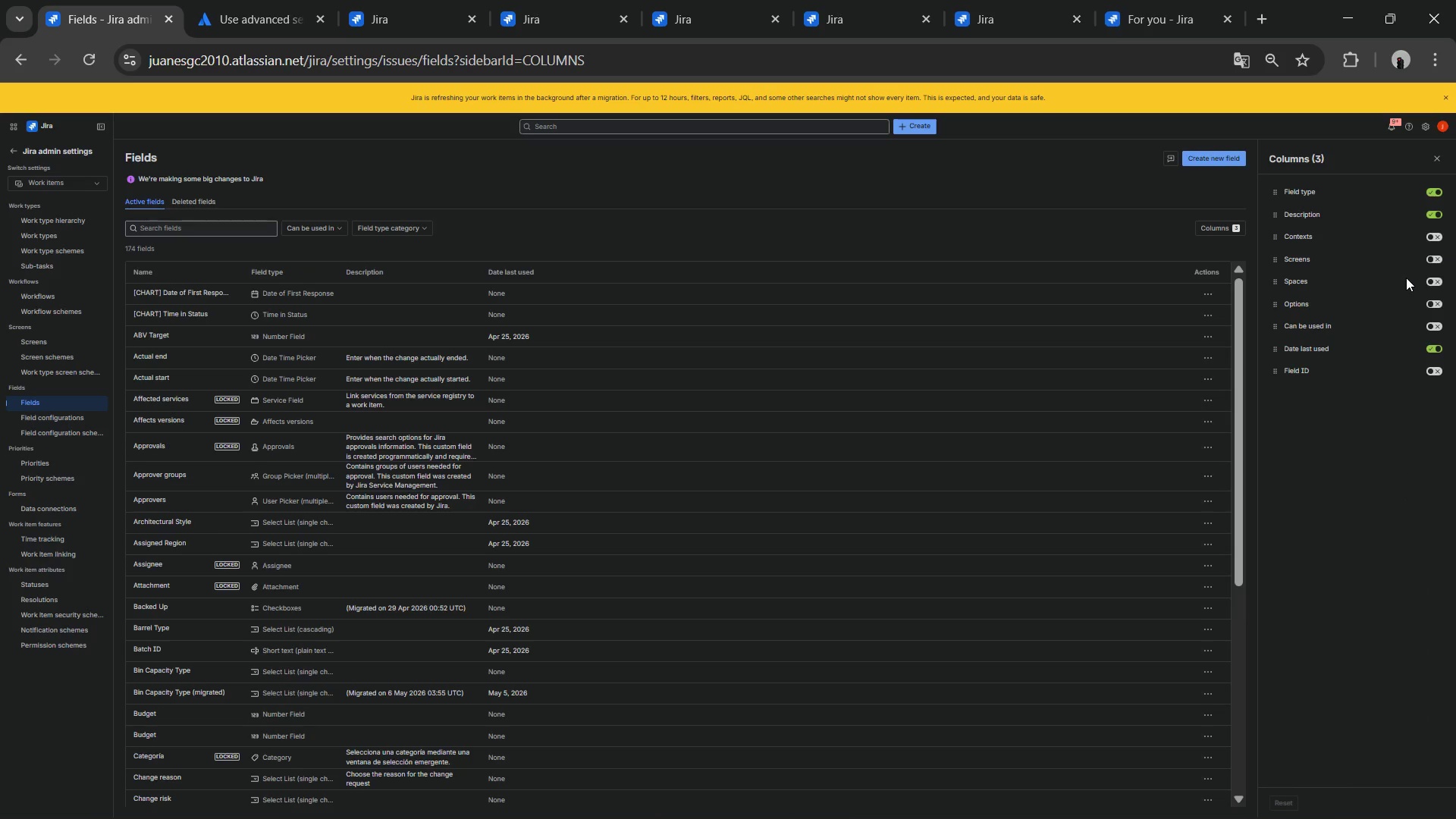 
left_click([860, 228])
 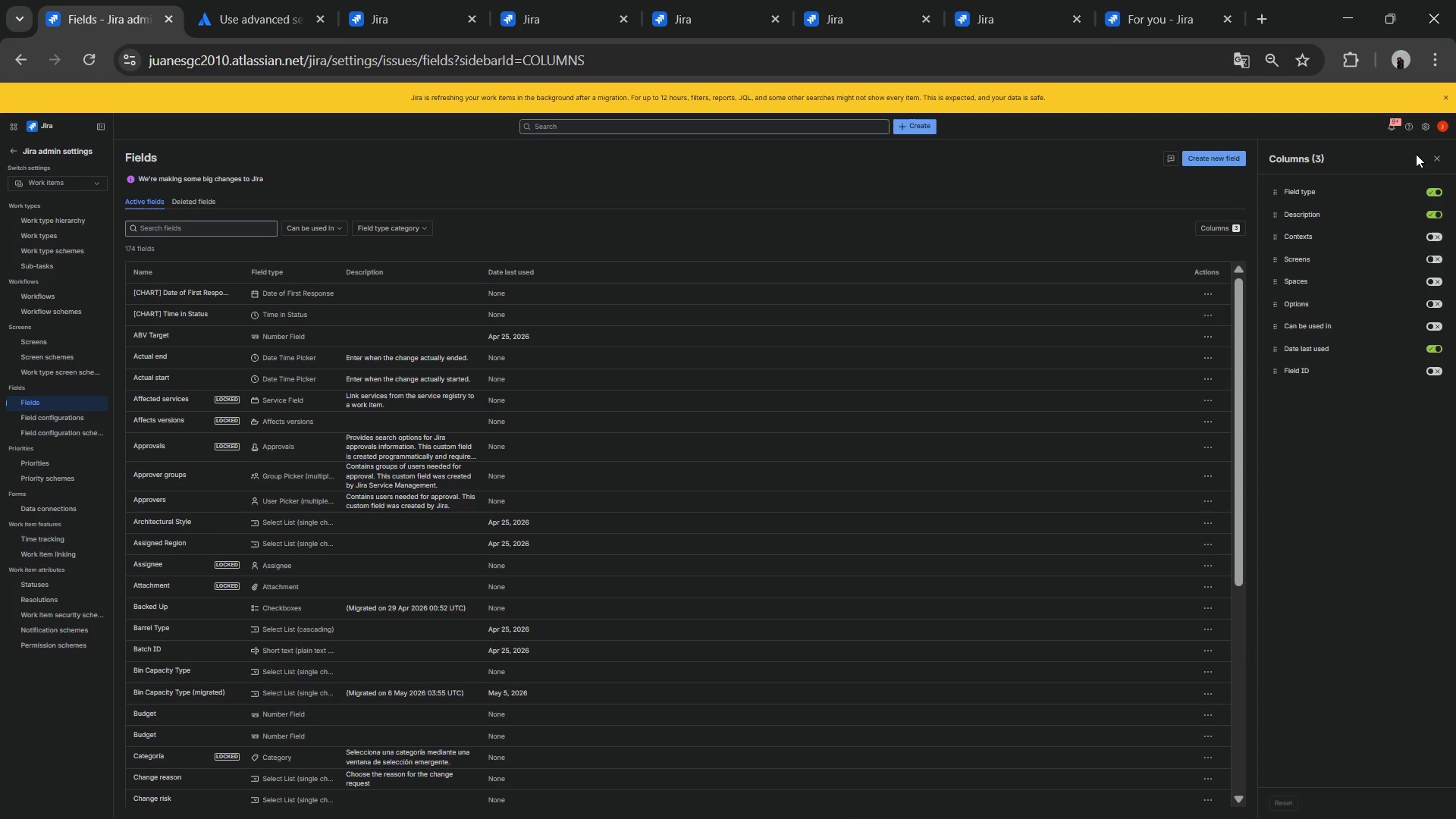 
left_click([1435, 152])
 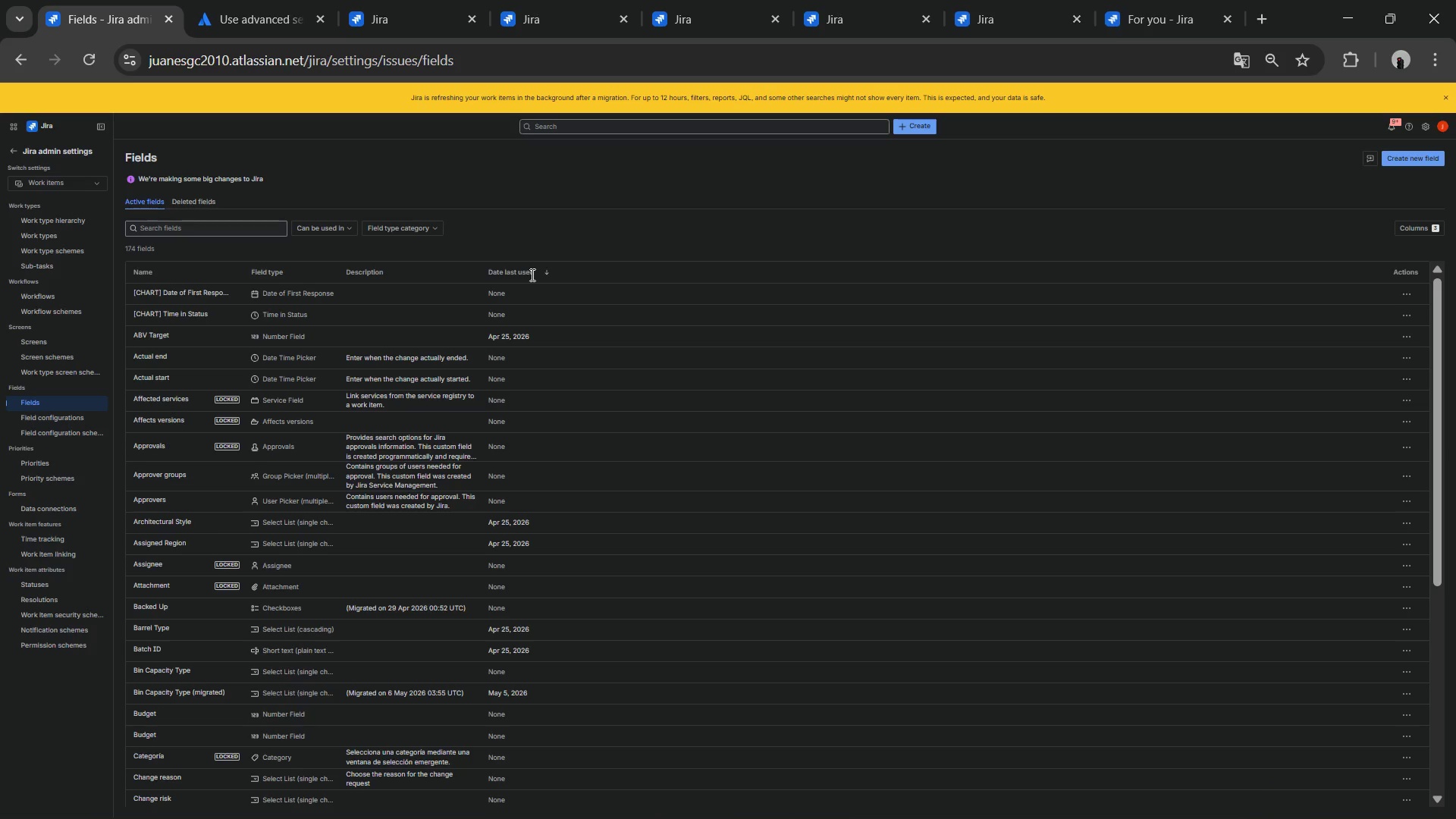 
left_click([551, 272])
 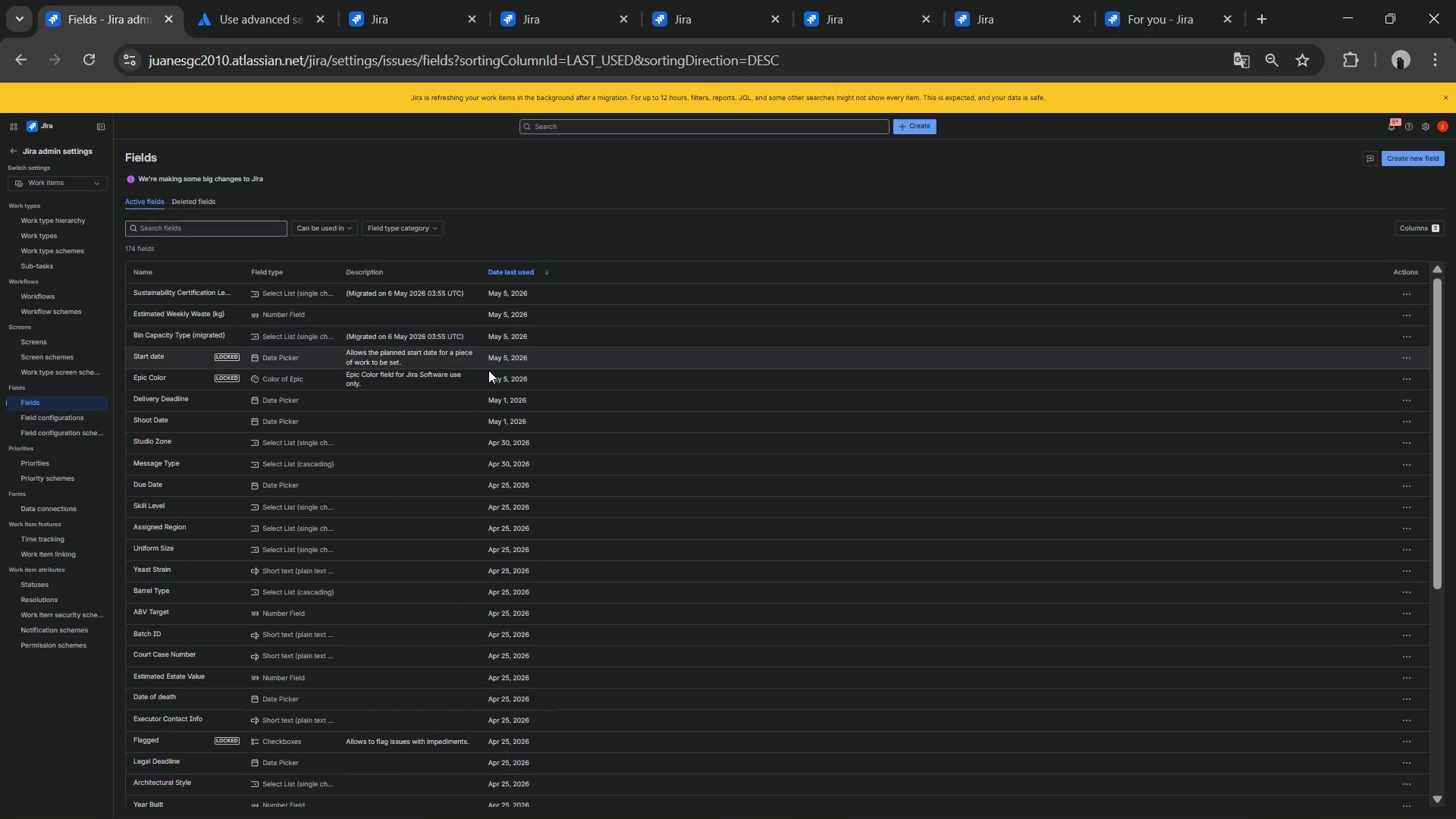 
wait(5.83)
 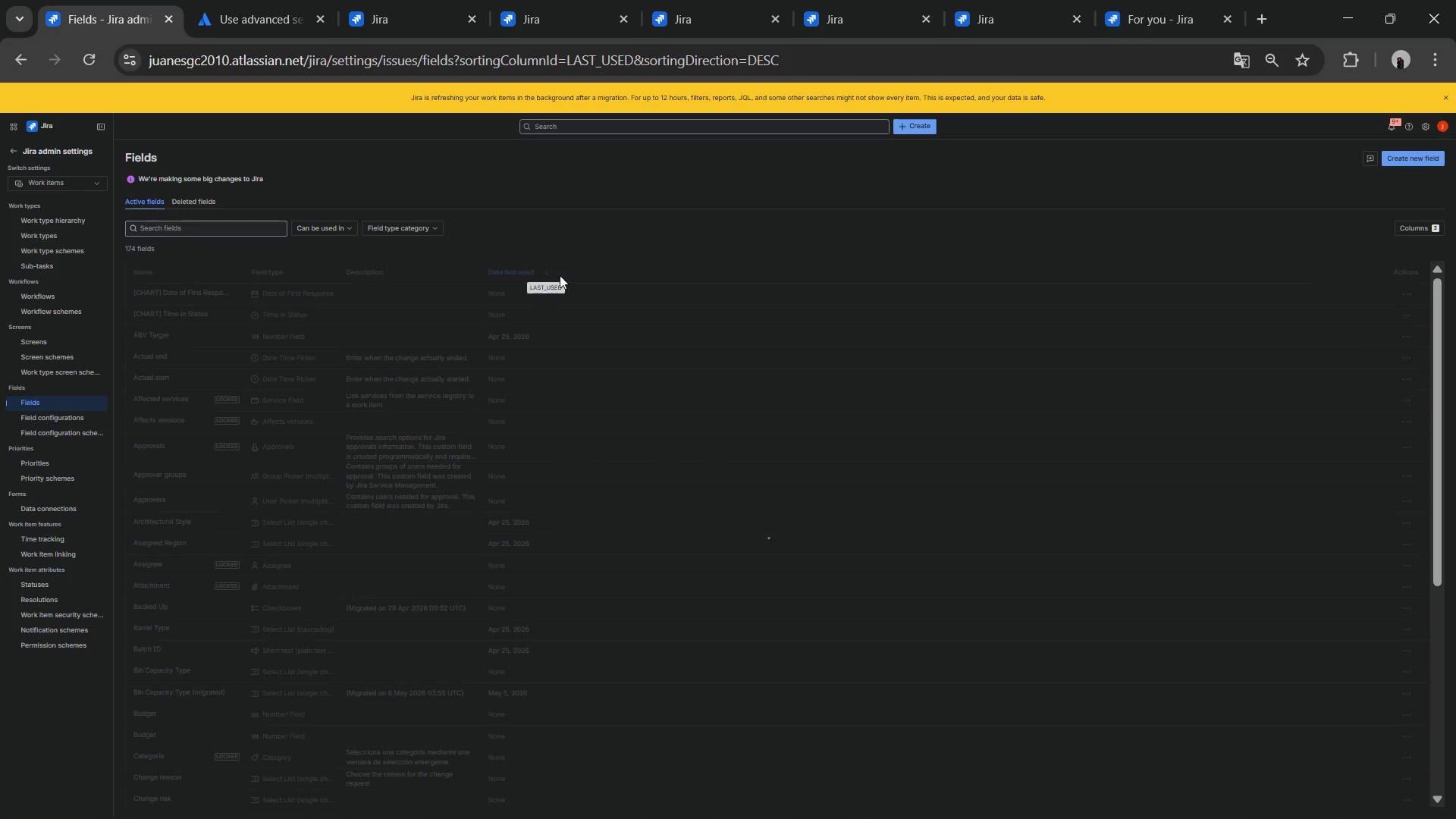 
key(Meta+Shift+ShiftLeft)
 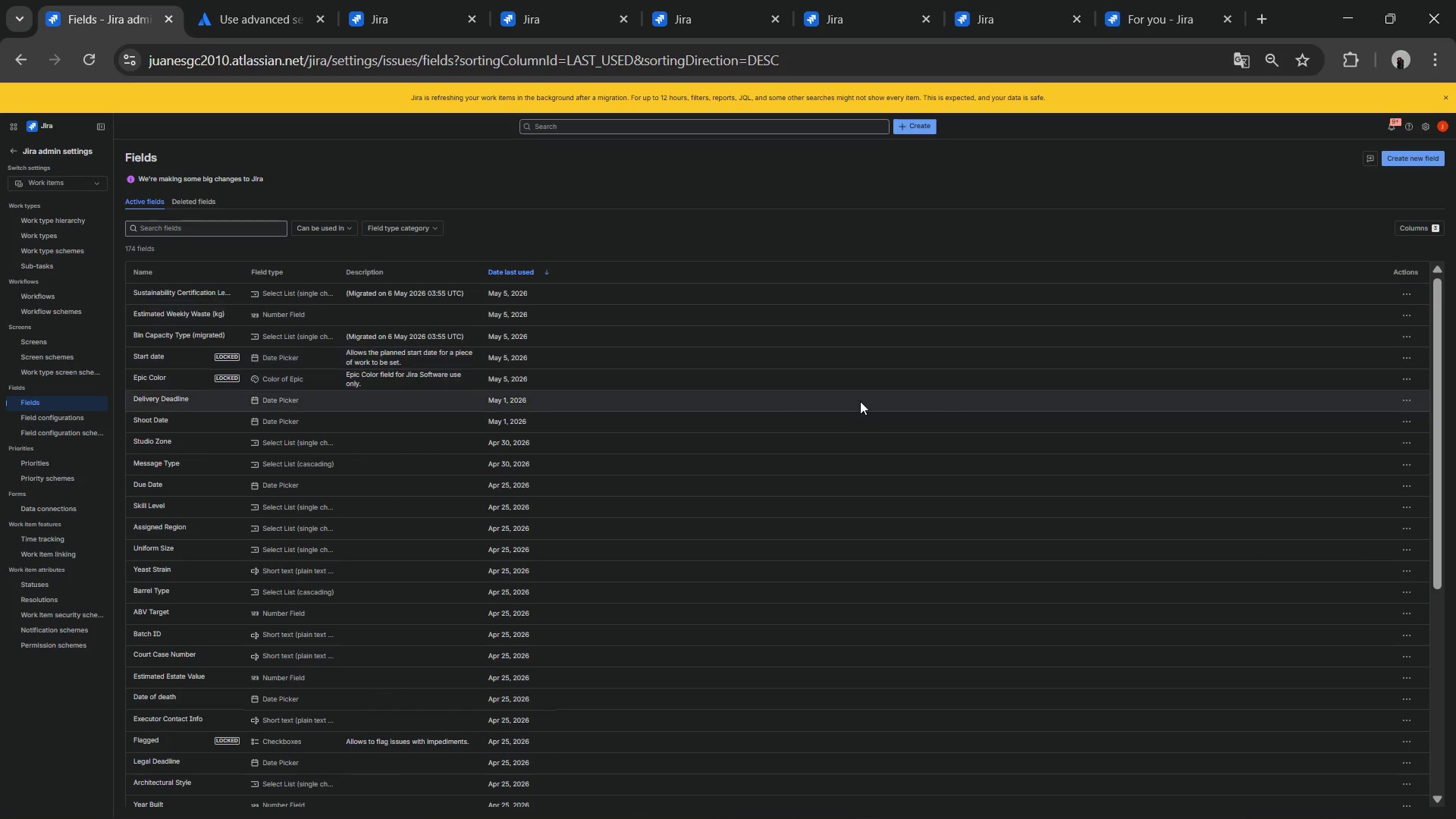 
key(Meta+Shift+S)
 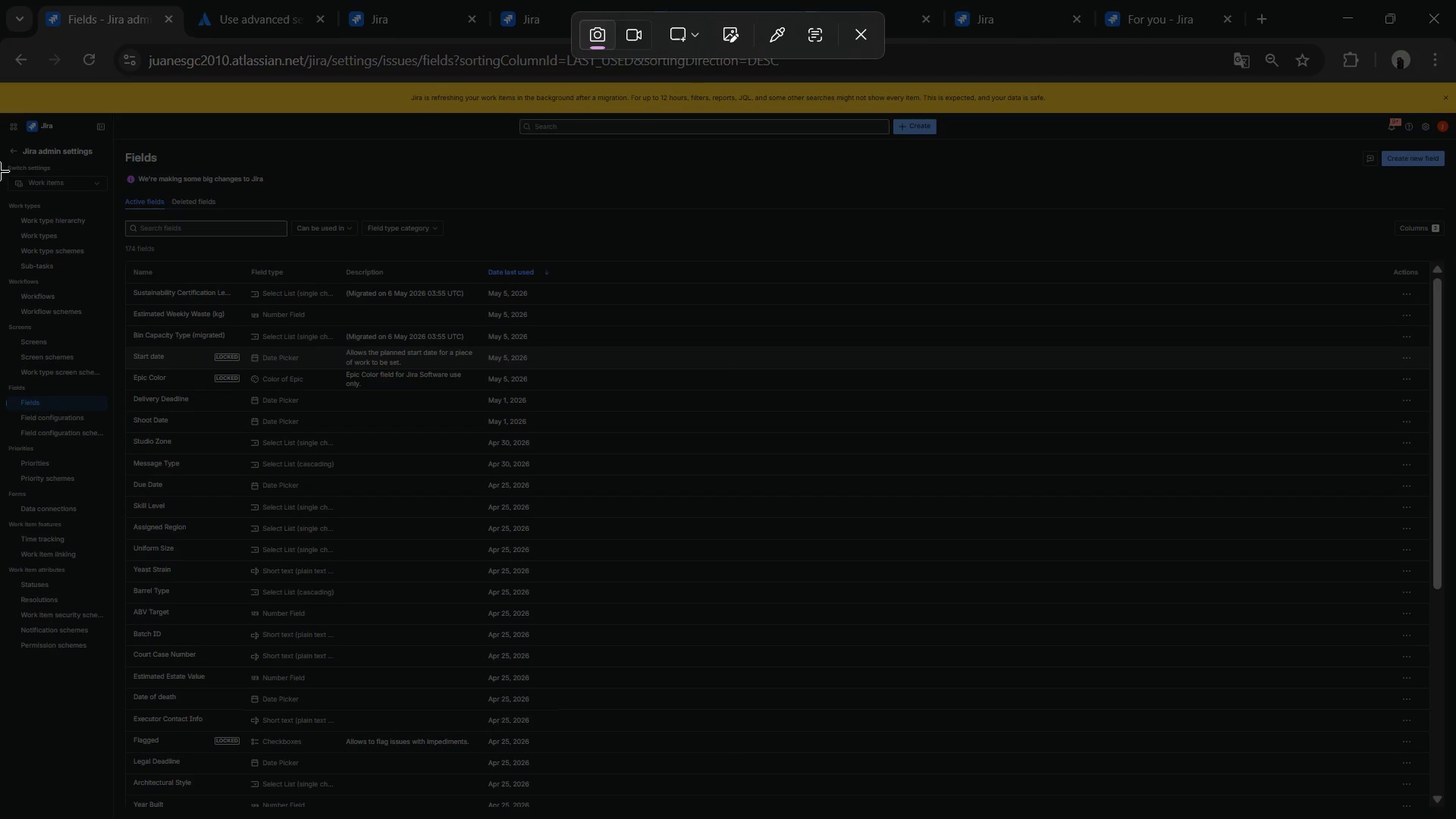 
left_click_drag(start_coordinate=[0, 158], to_coordinate=[1431, 352])
 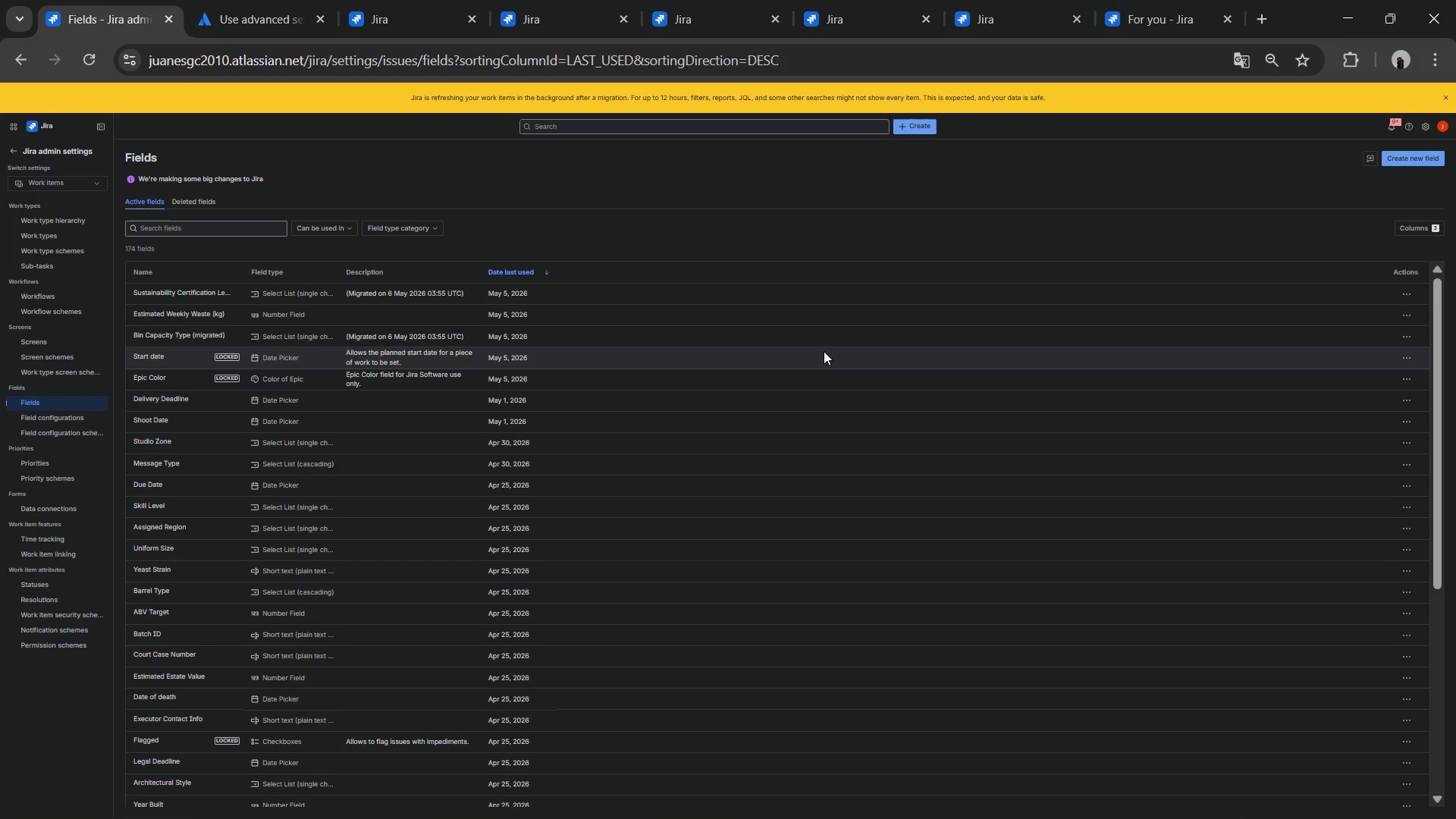 
key(Escape)
 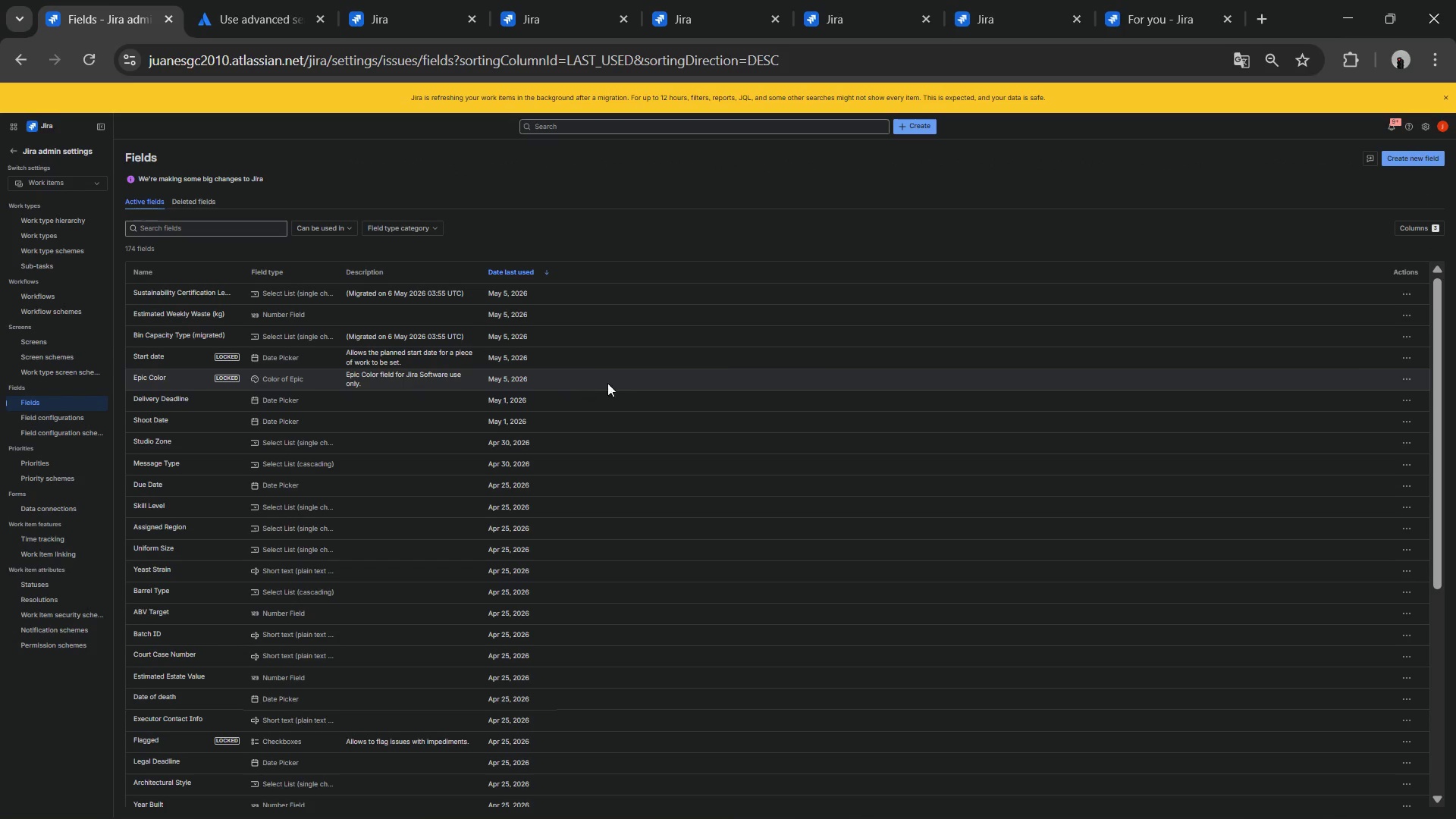 
key(Meta+Shift+ShiftLeft)
 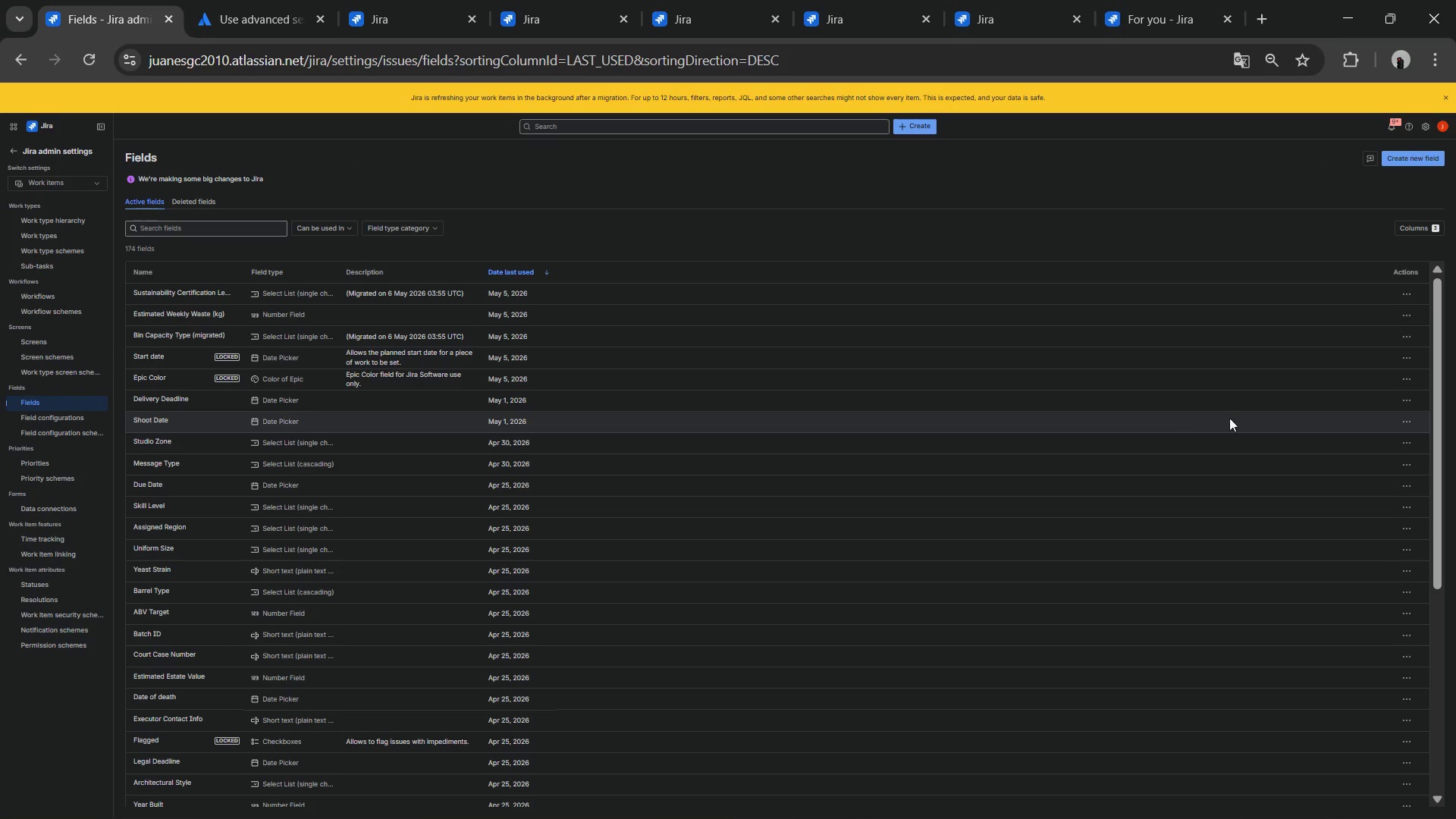 
key(Meta+Shift+S)
 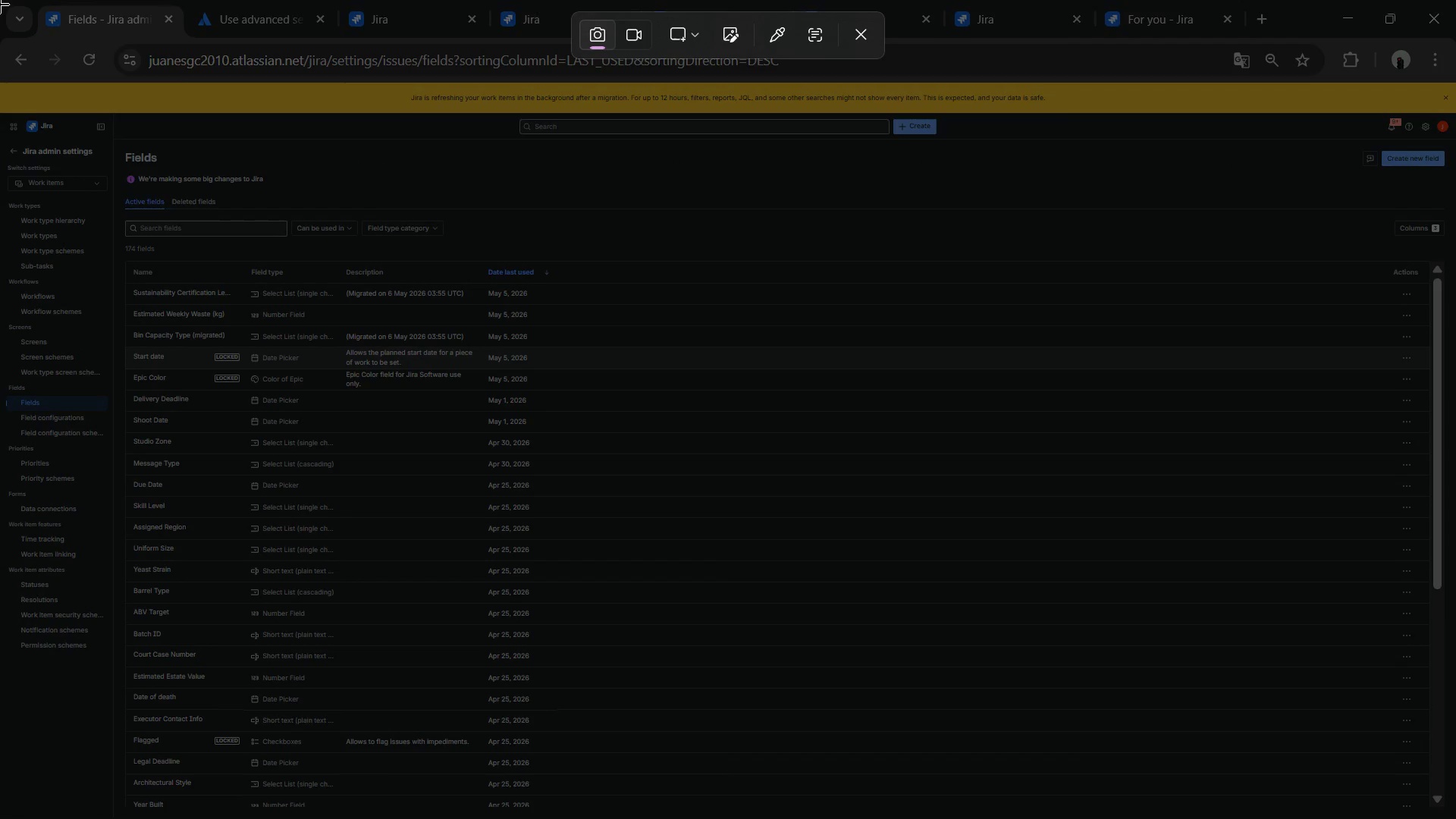 
left_click_drag(start_coordinate=[0, 3], to_coordinate=[1455, 810])
 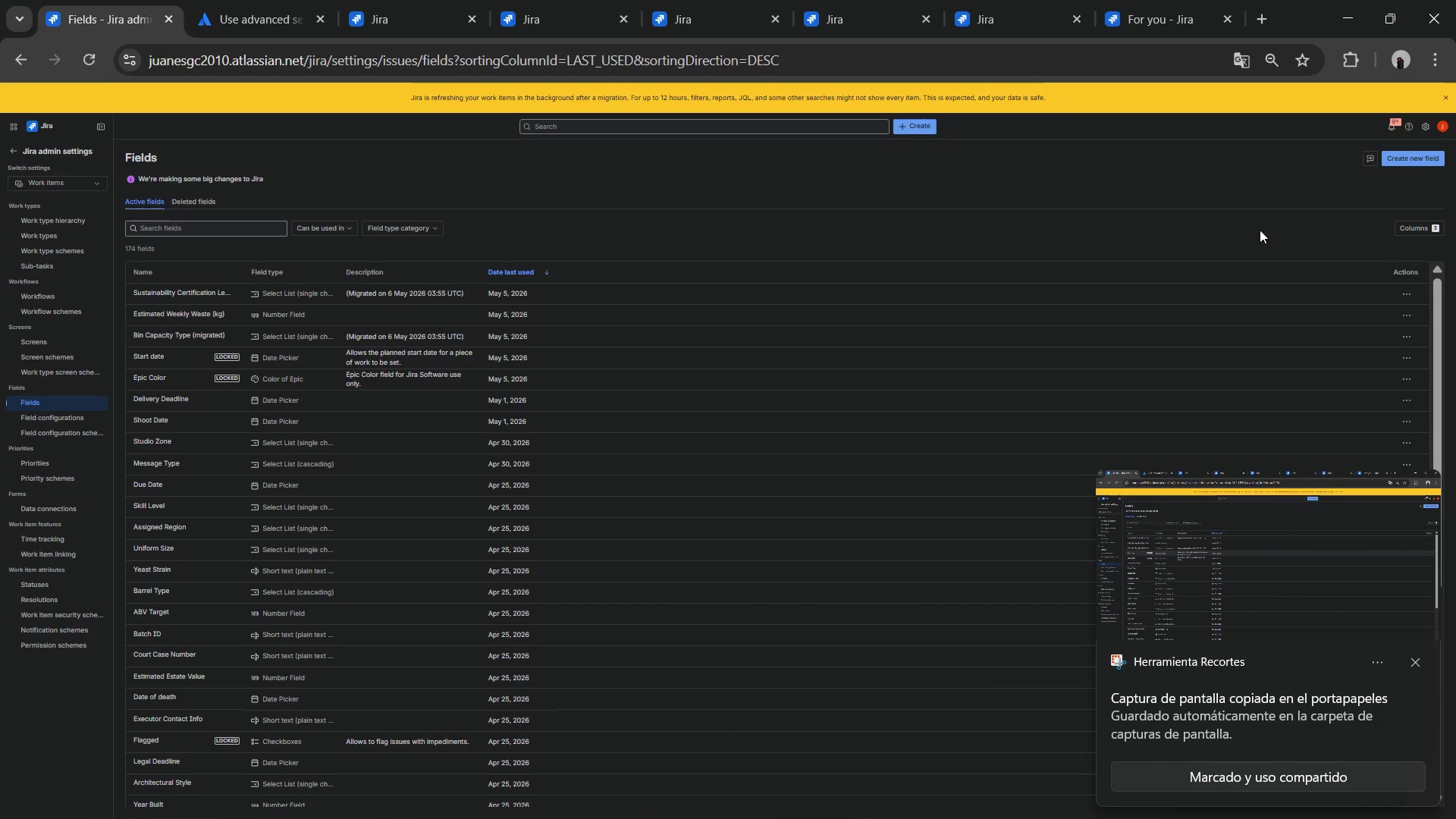 
wait(9.2)
 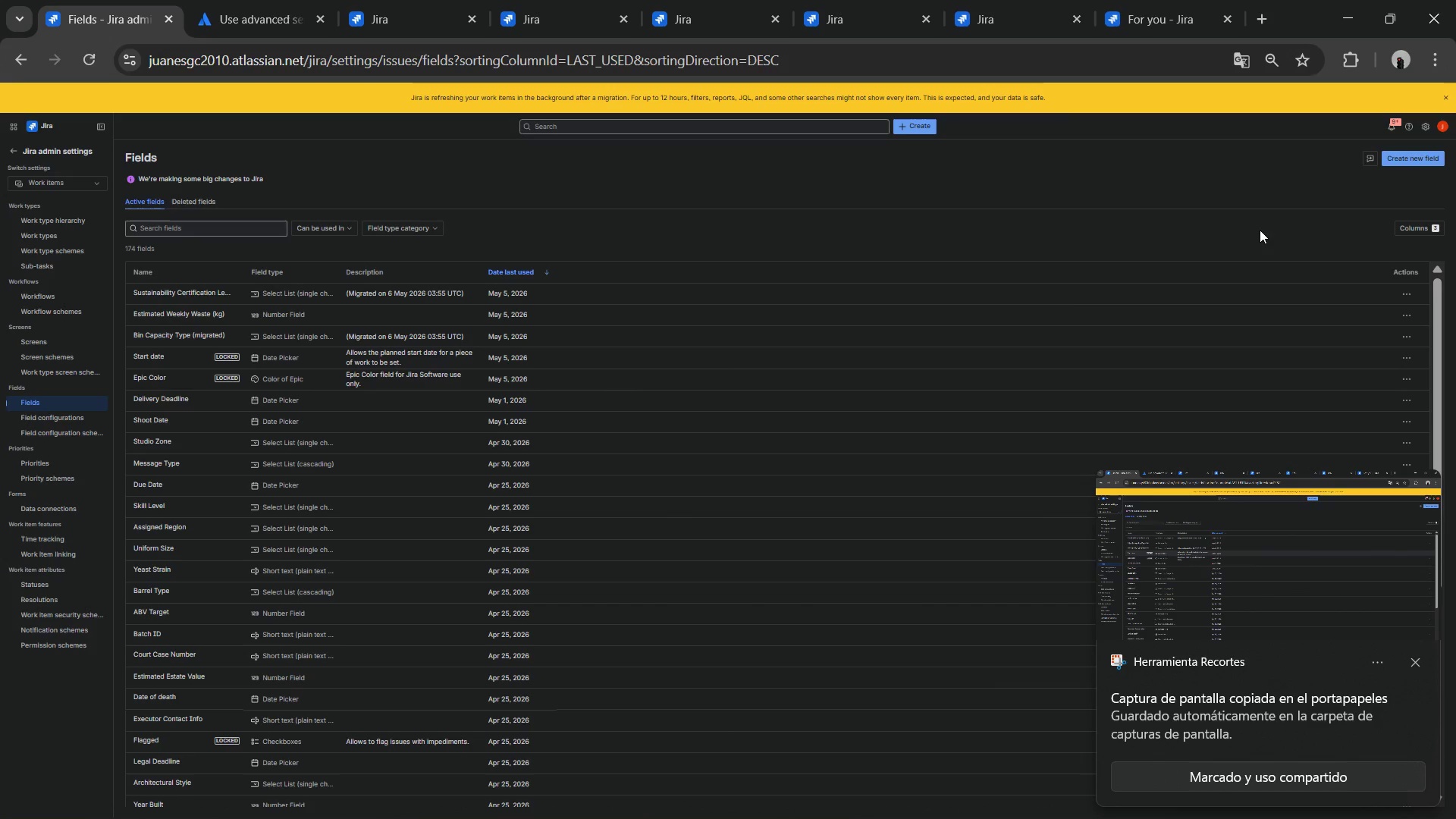 
scroll: coordinate [372, 308], scroll_direction: down, amount: 5.0
 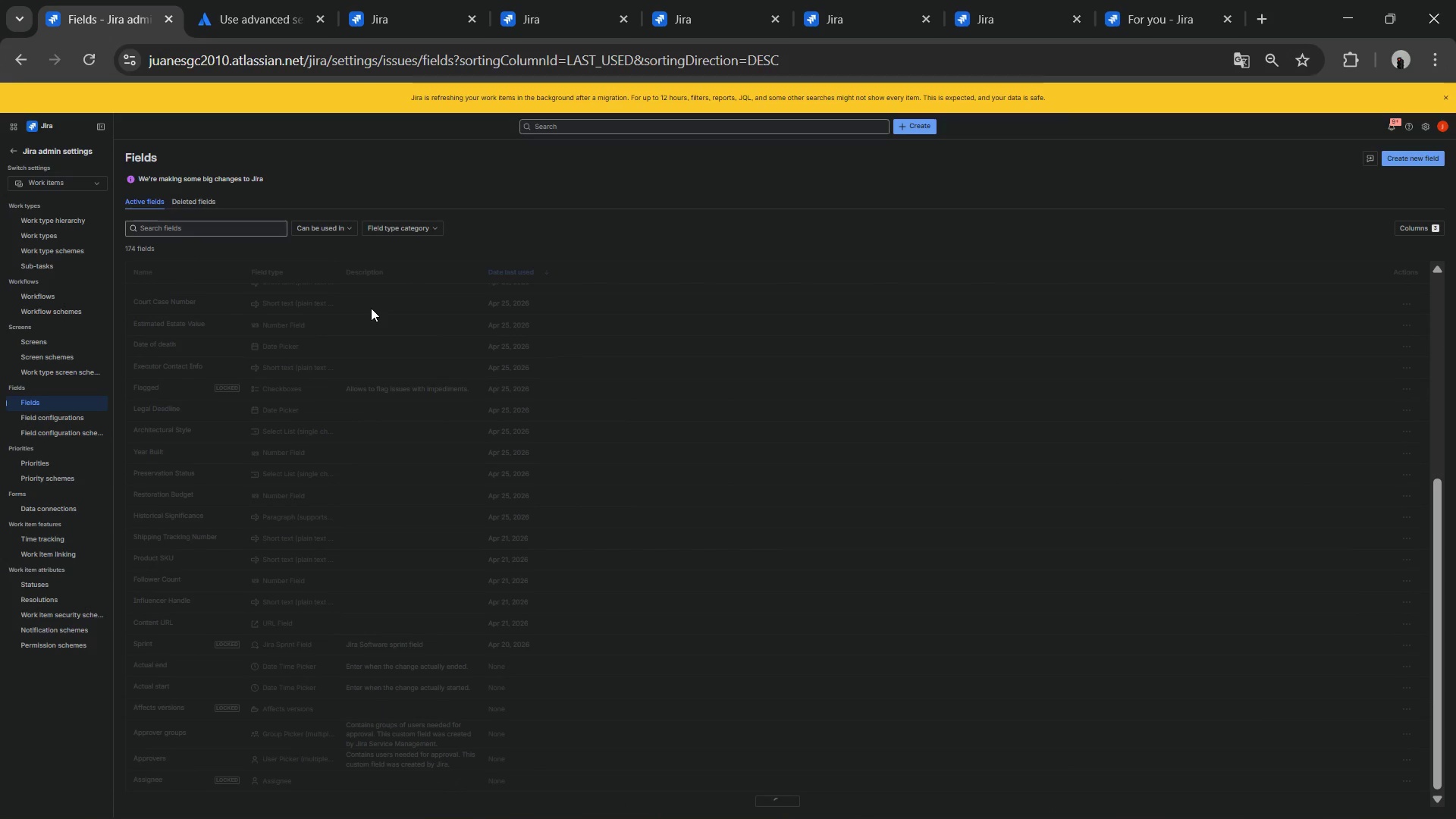 
scroll: coordinate [371, 304], scroll_direction: up, amount: 8.0
 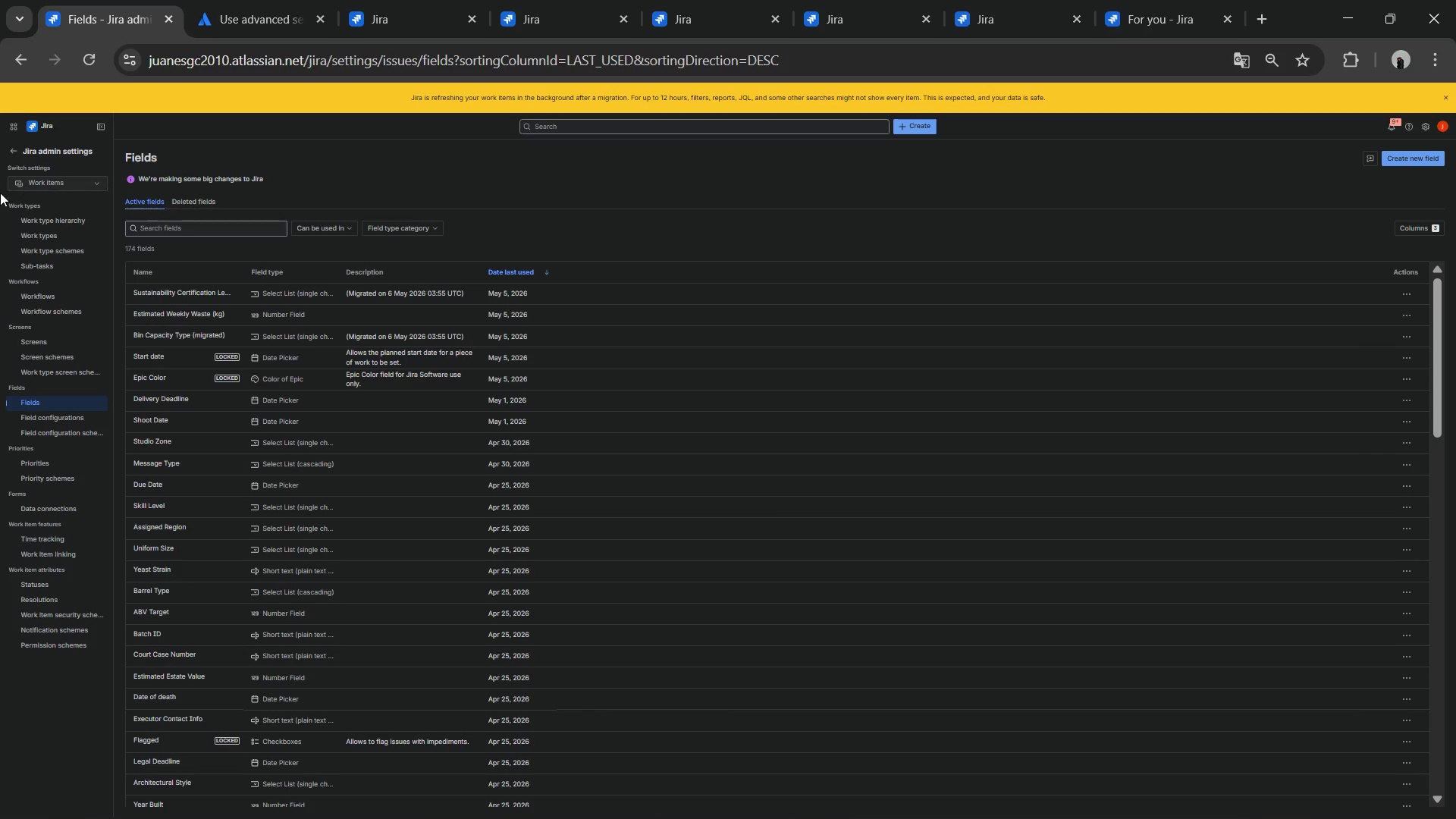 
left_click([14, 150])
 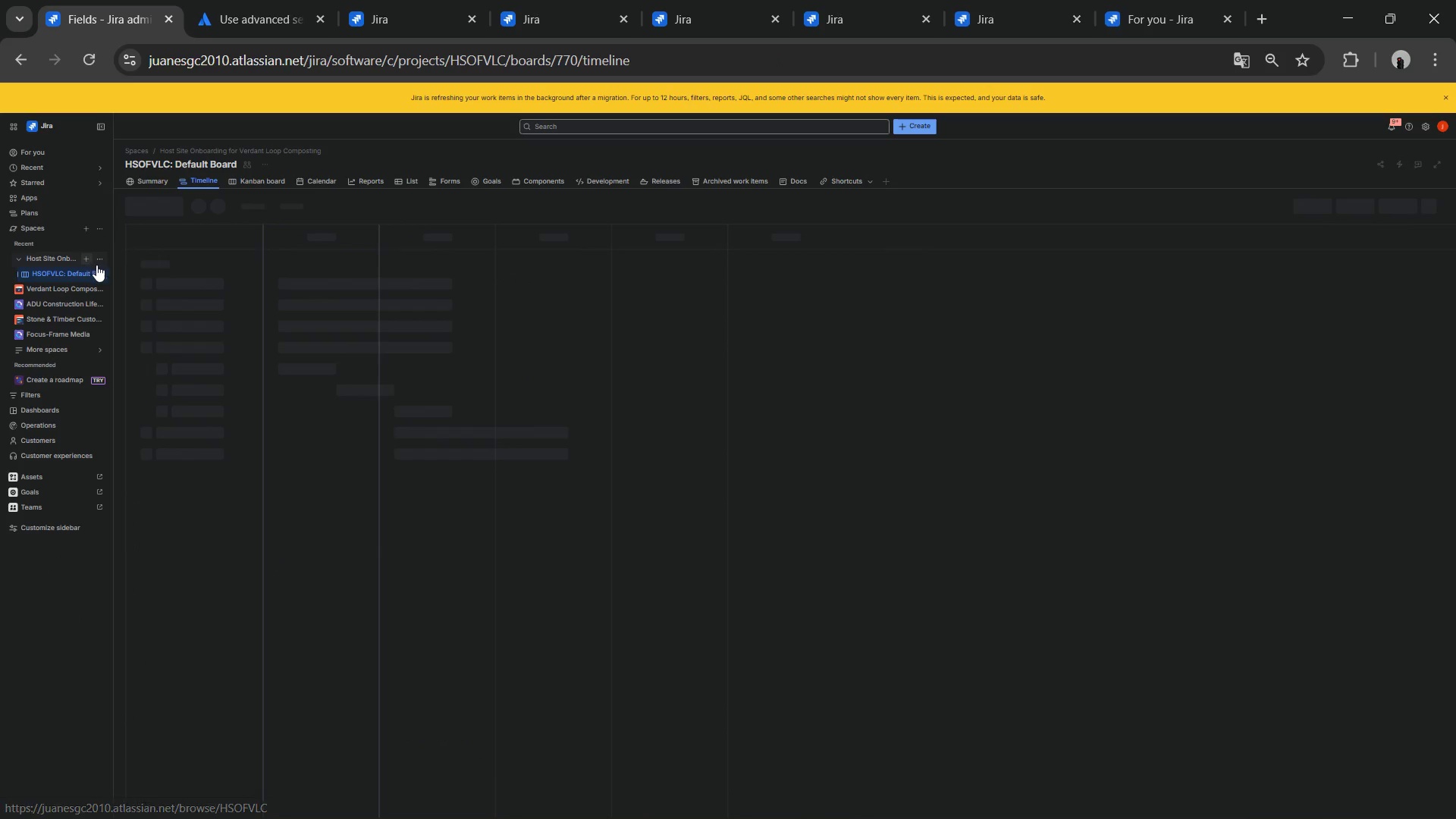 
left_click([98, 260])
 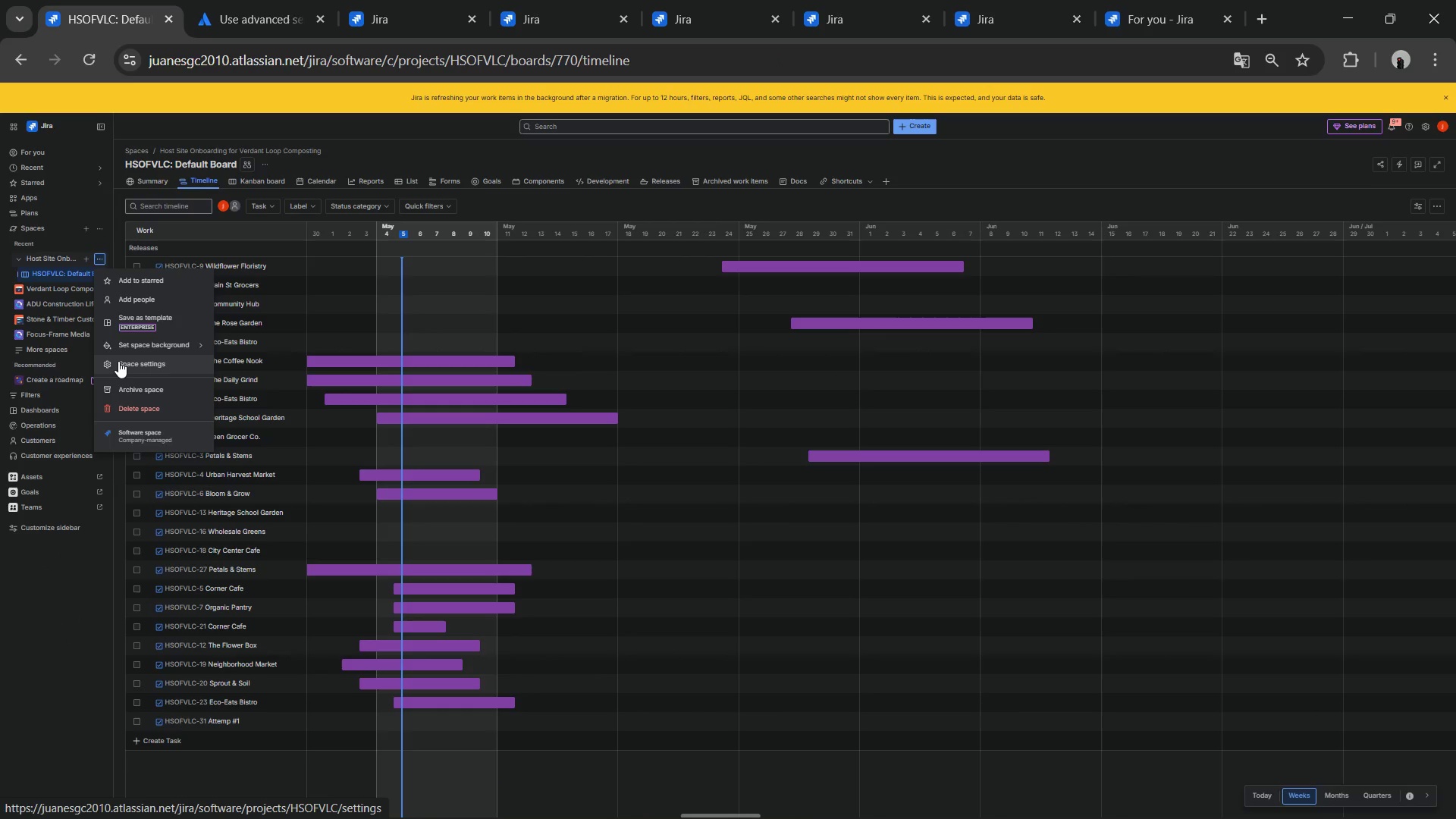 
left_click([118, 361])
 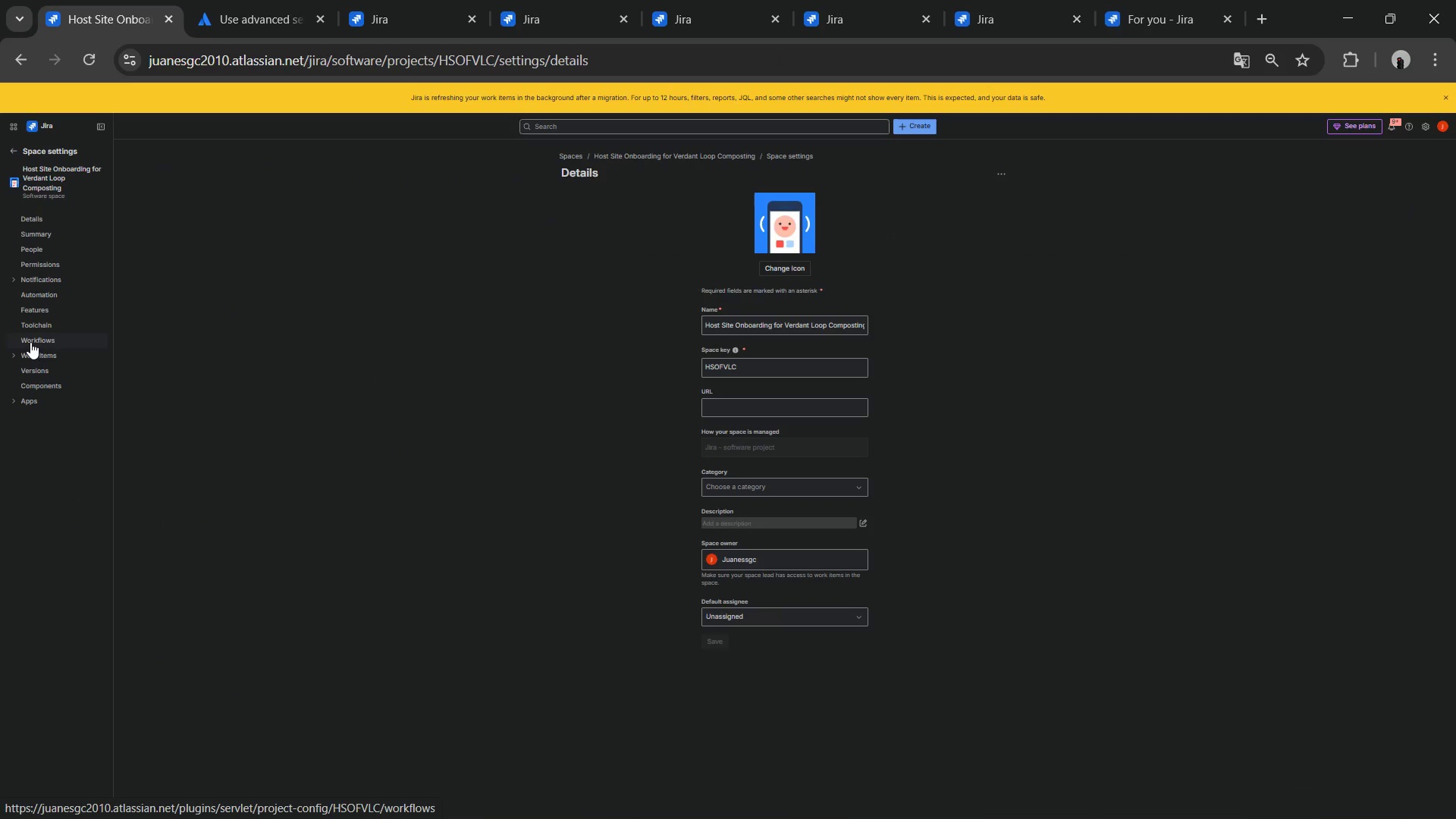 
left_click([28, 347])
 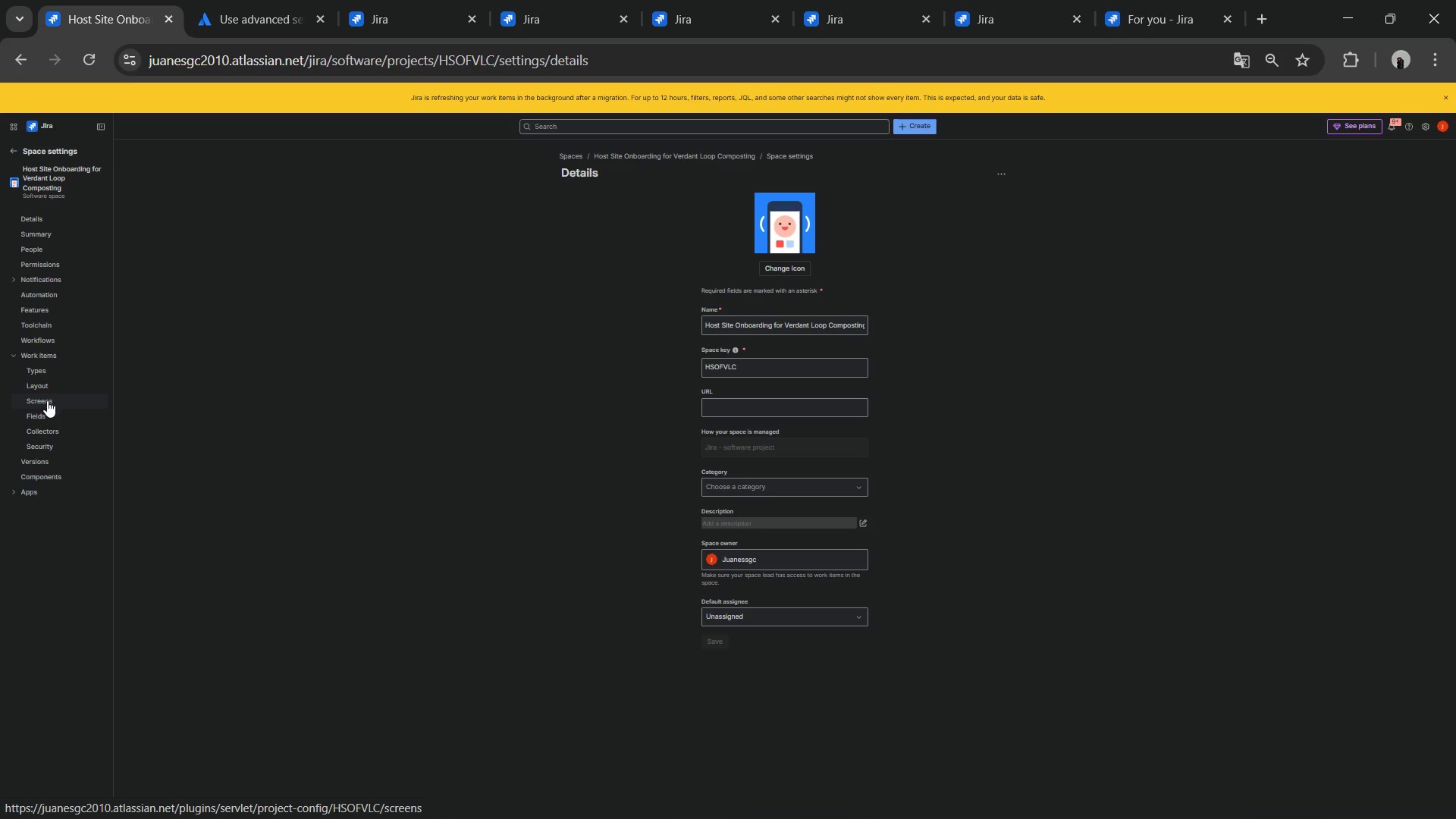 
left_click([47, 412])
 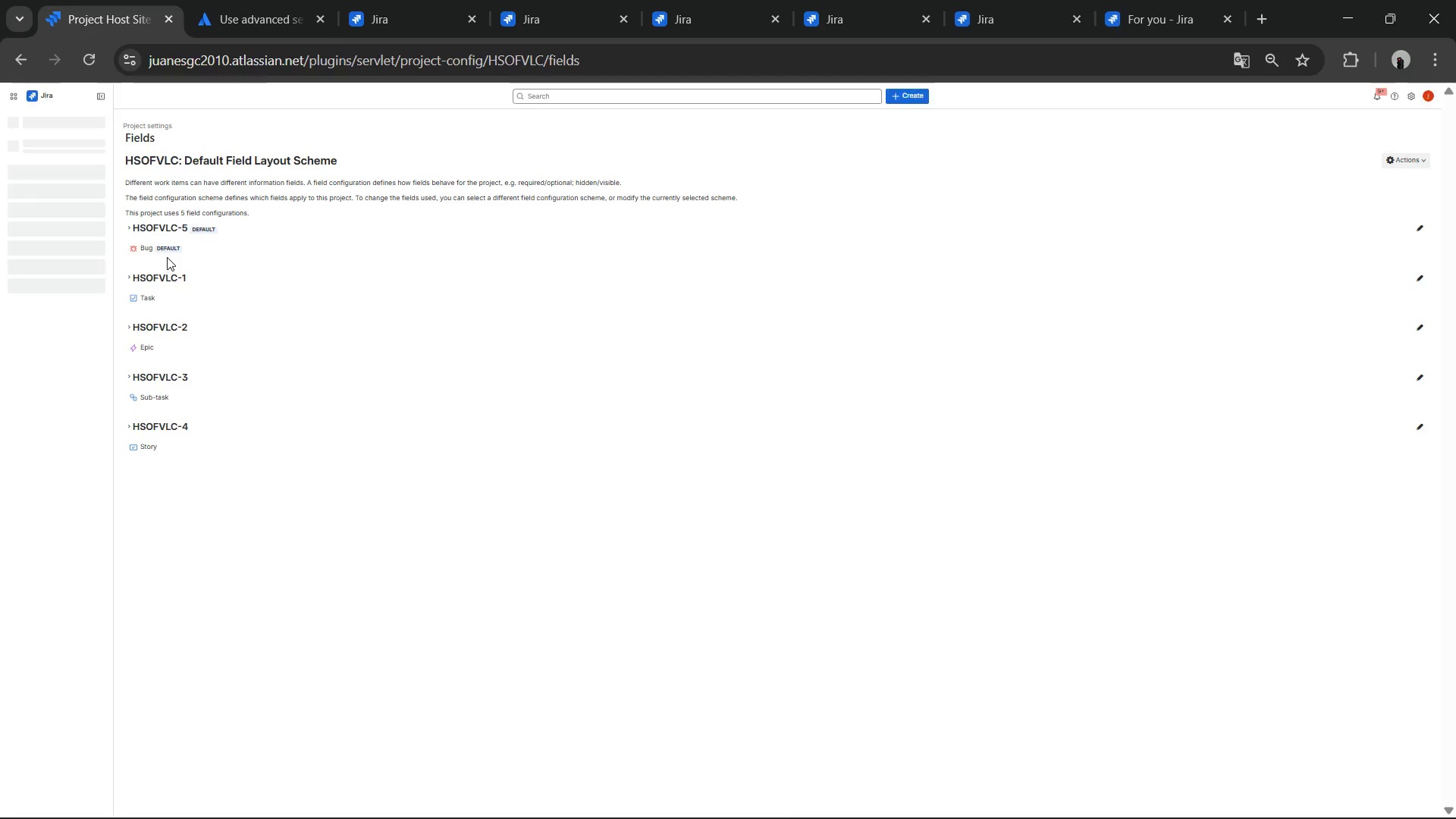 
left_click([168, 306])
 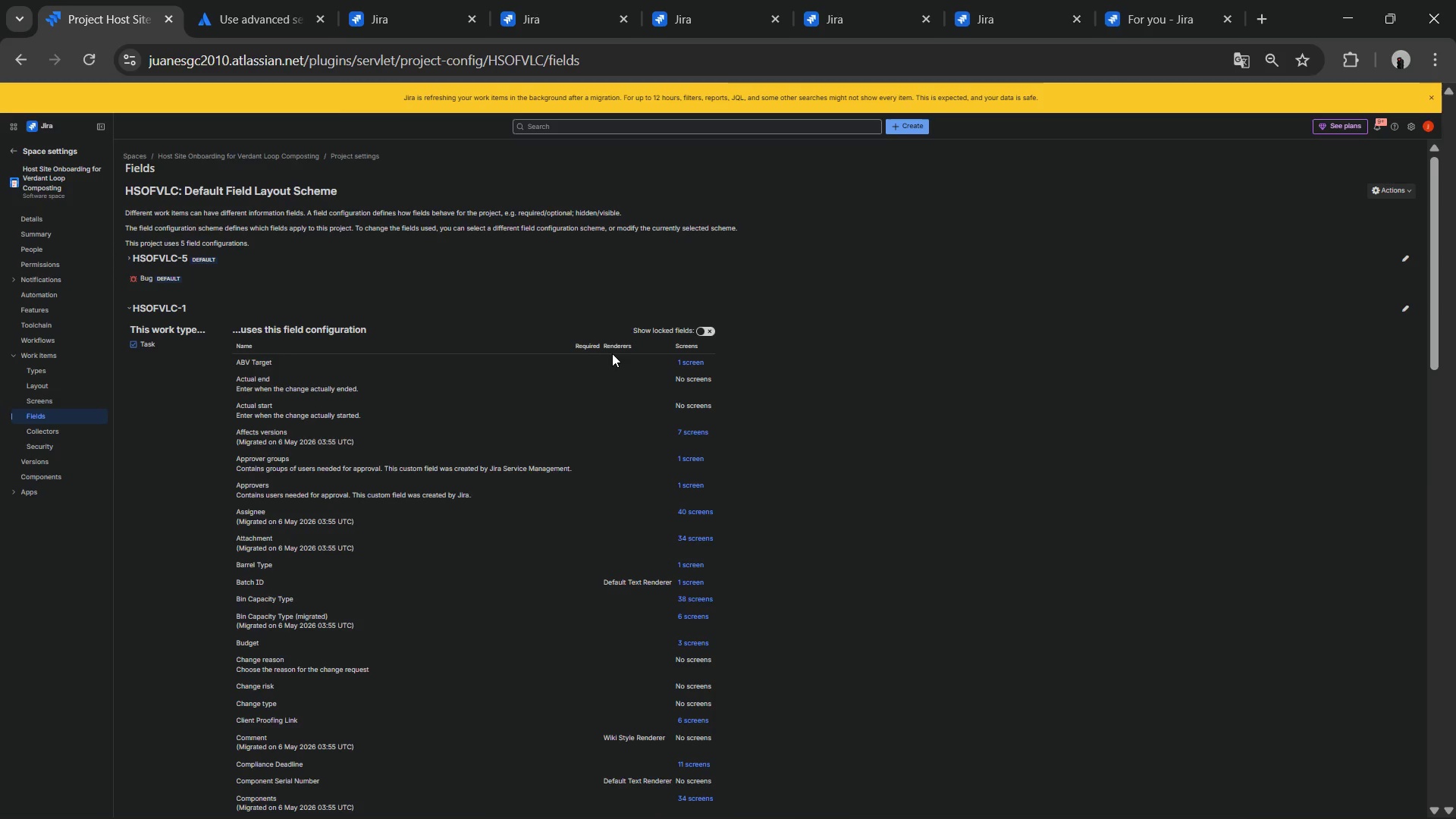 
left_click([612, 342])
 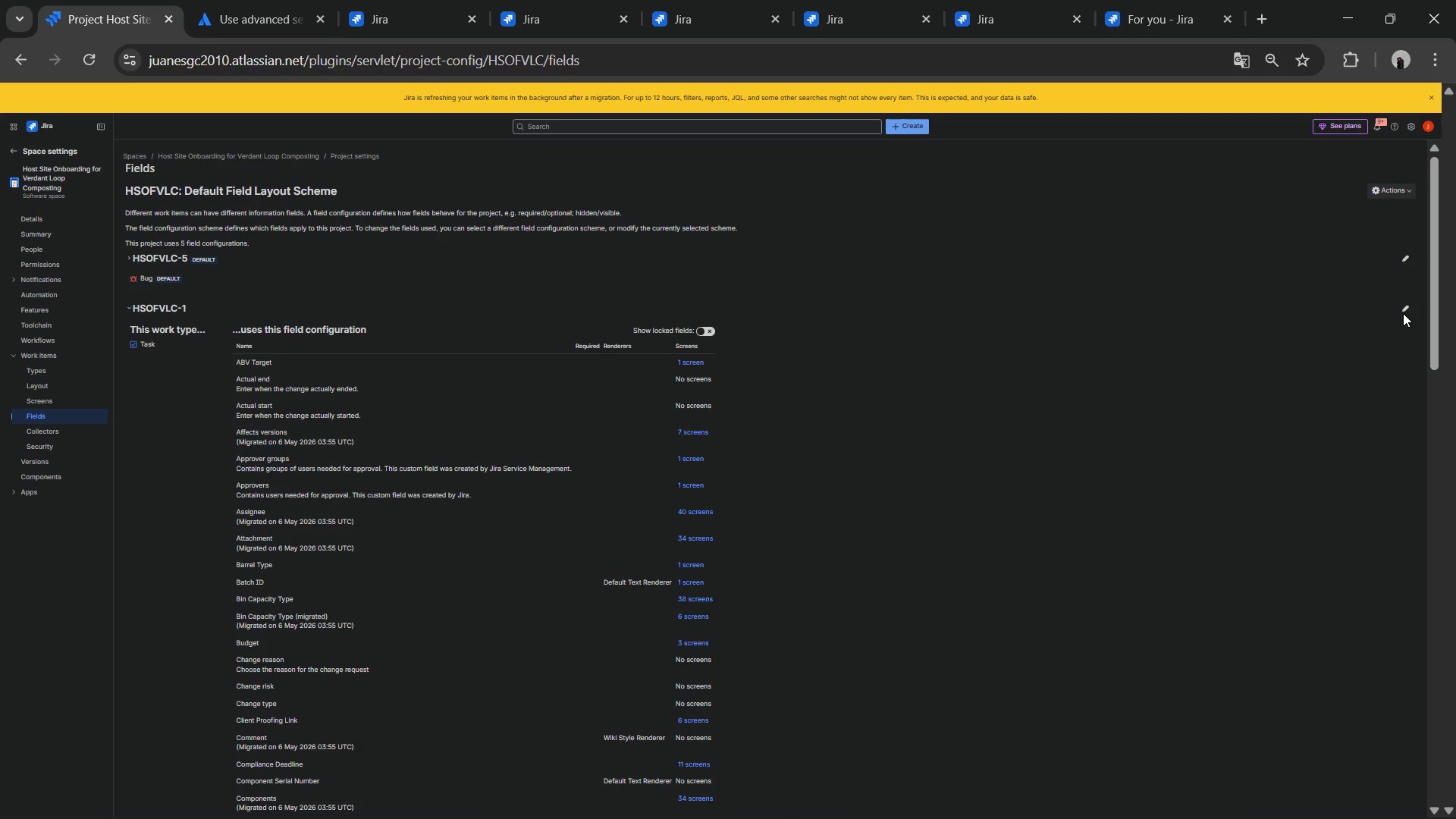 
left_click([1404, 311])
 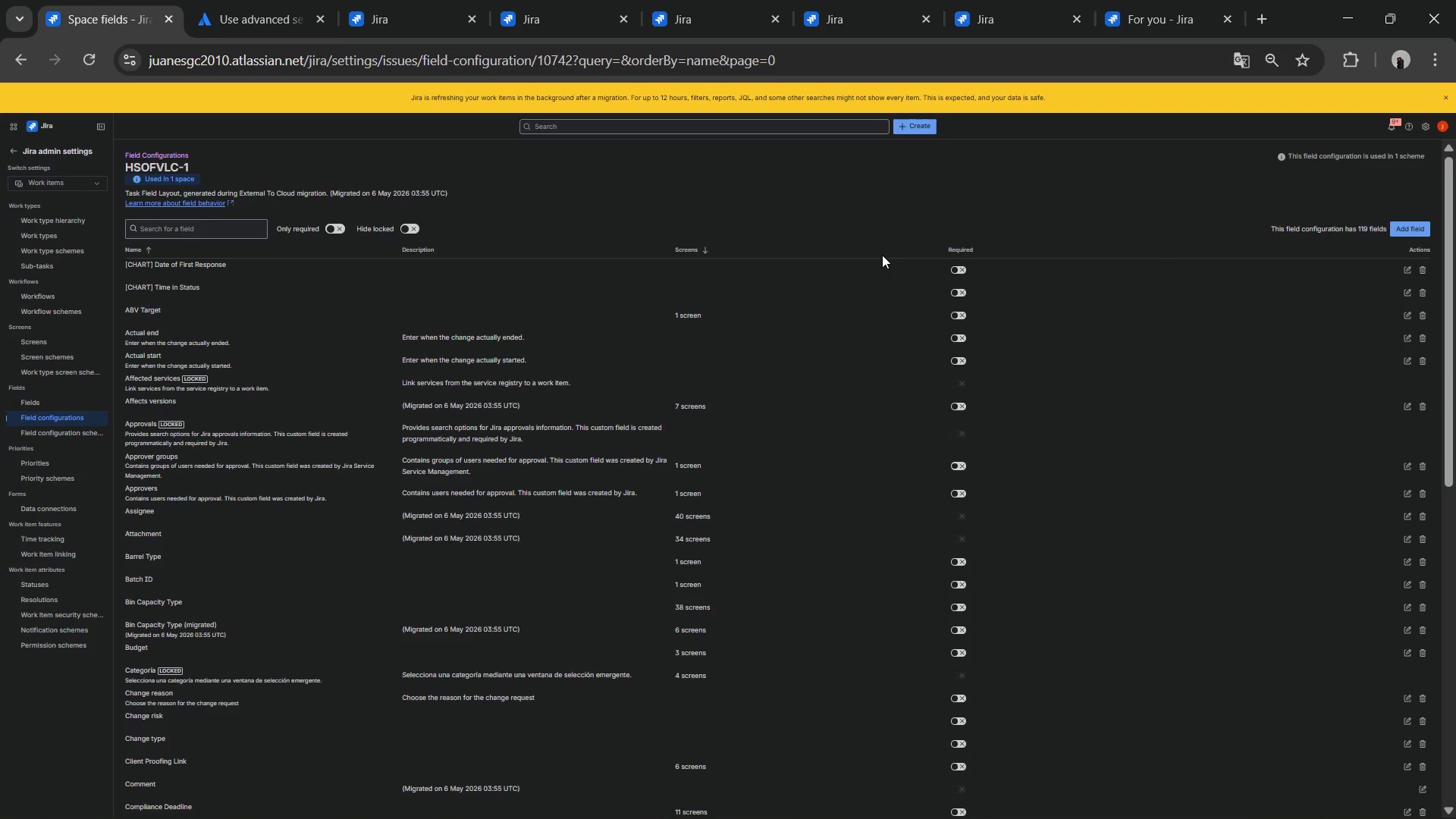 
wait(10.34)
 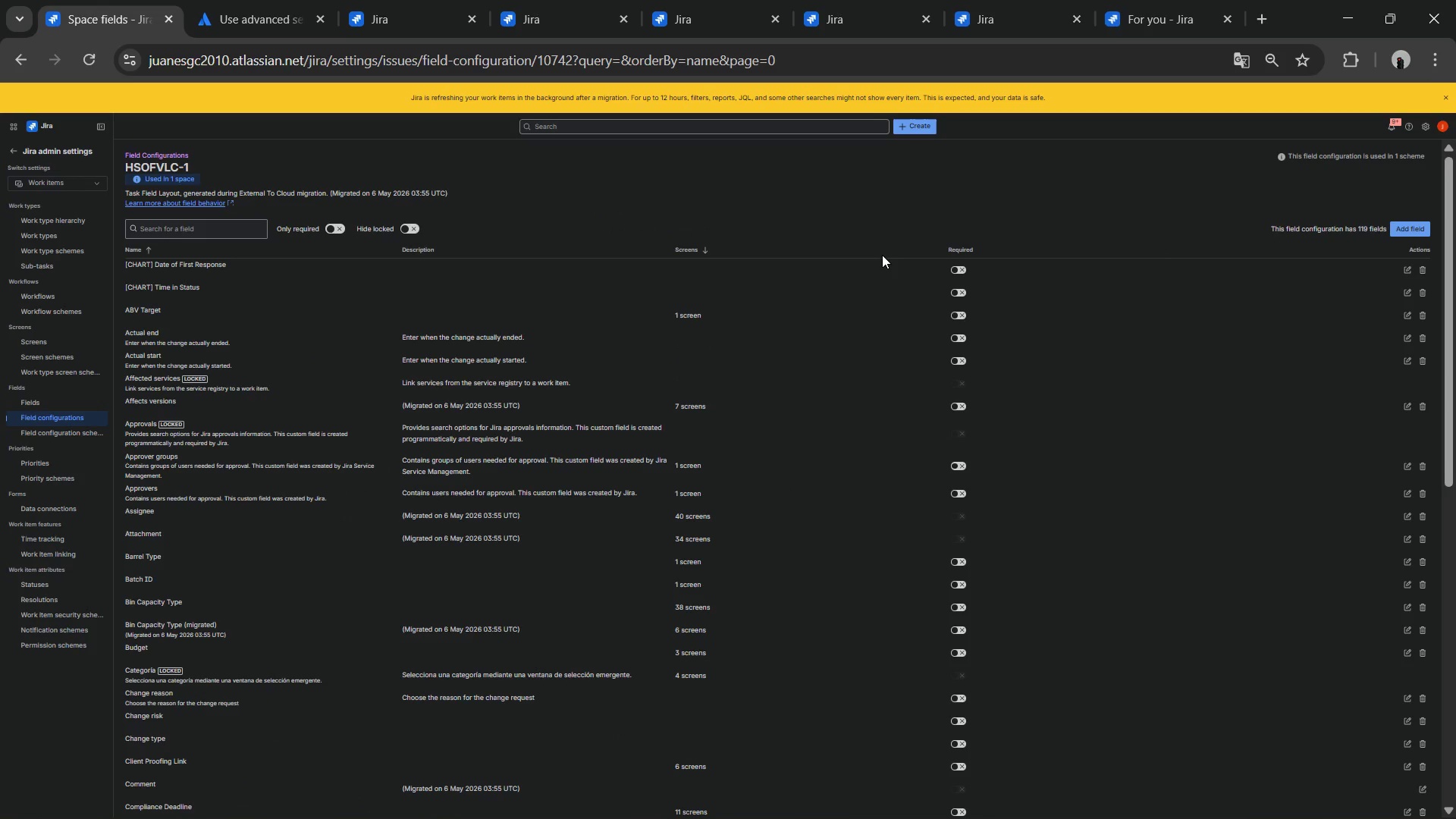 
left_click([14, 51])
 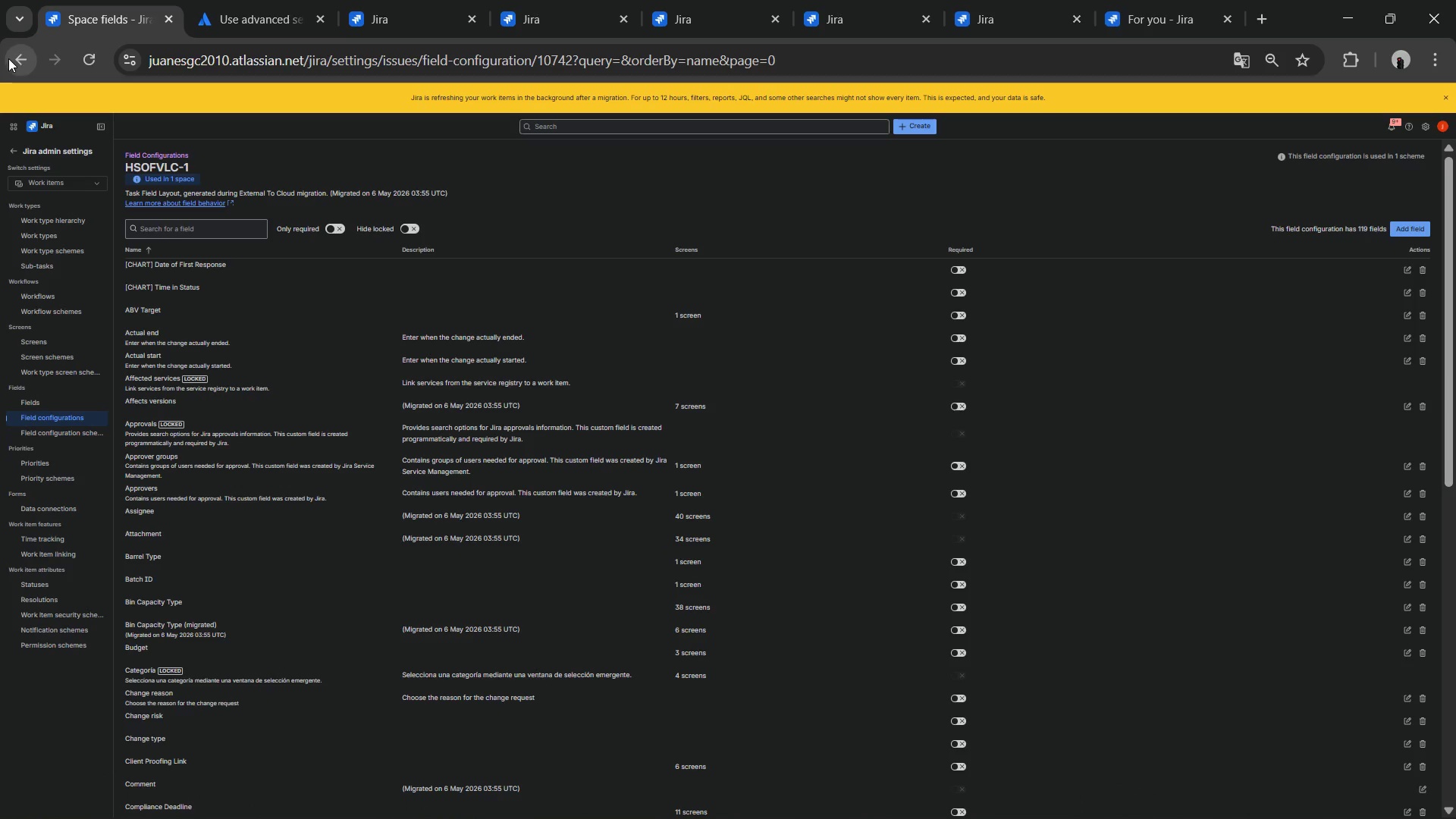 
left_click([10, 155])
 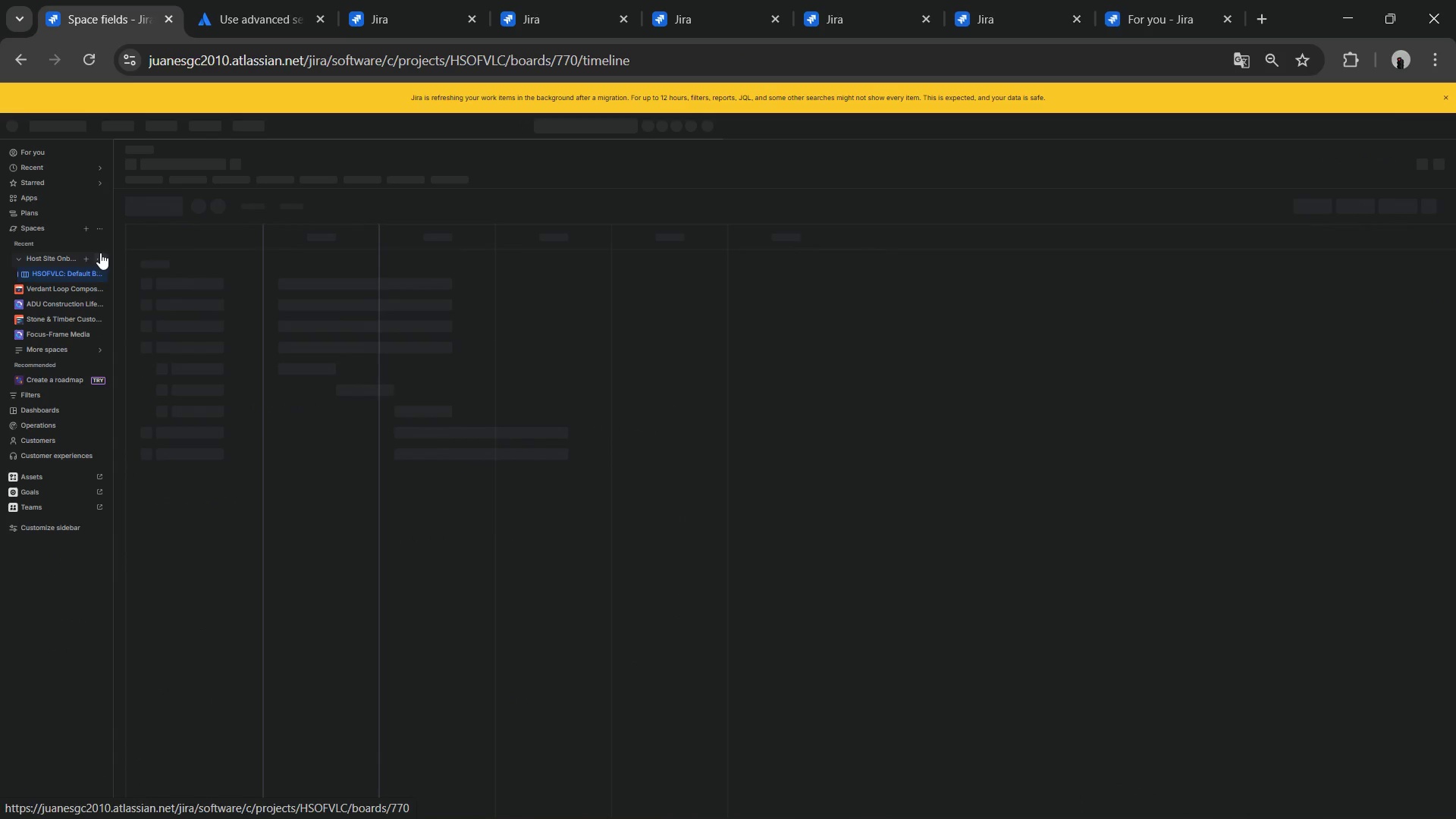 
mouse_move([136, 342])
 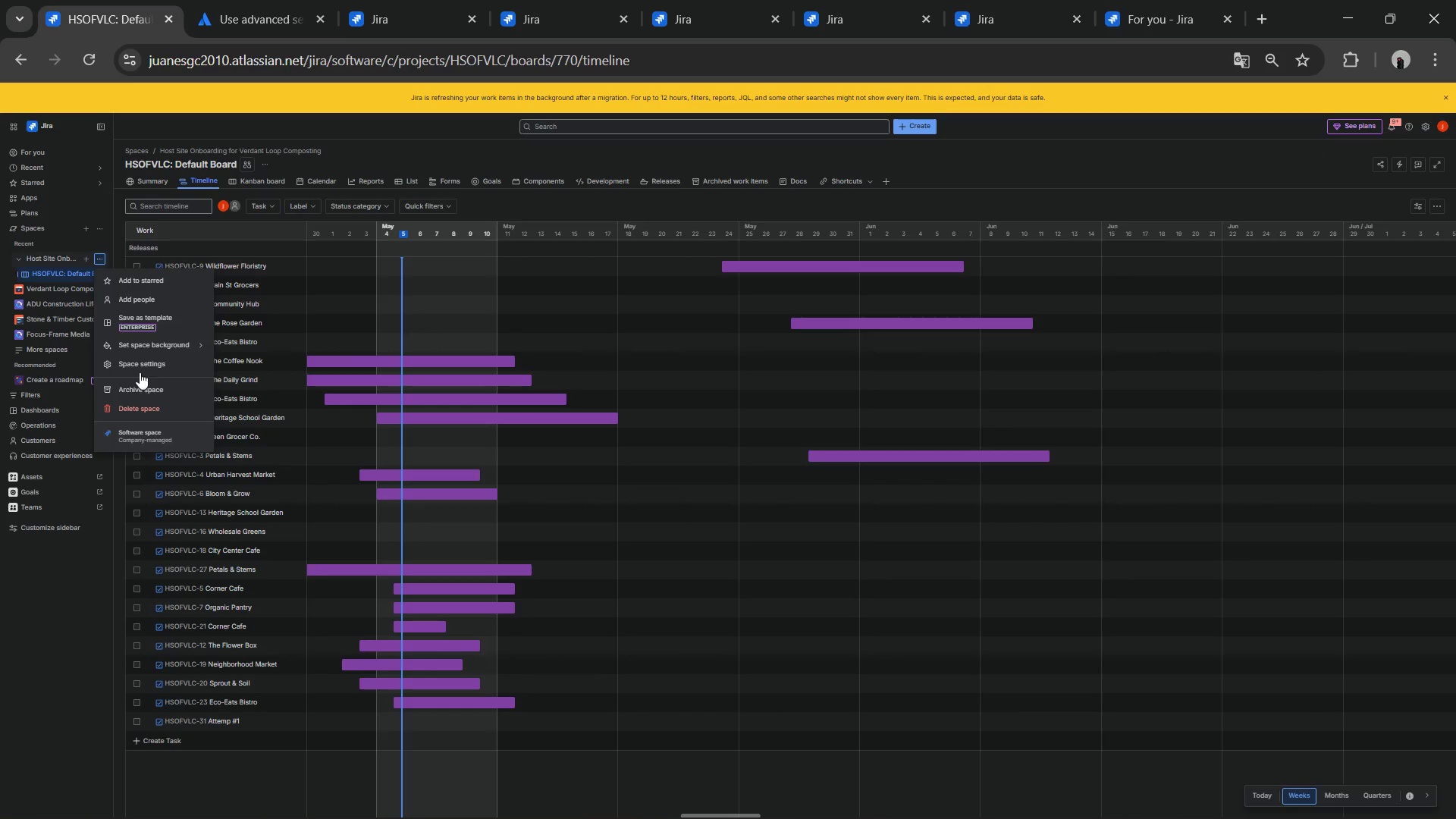 
left_click([138, 370])
 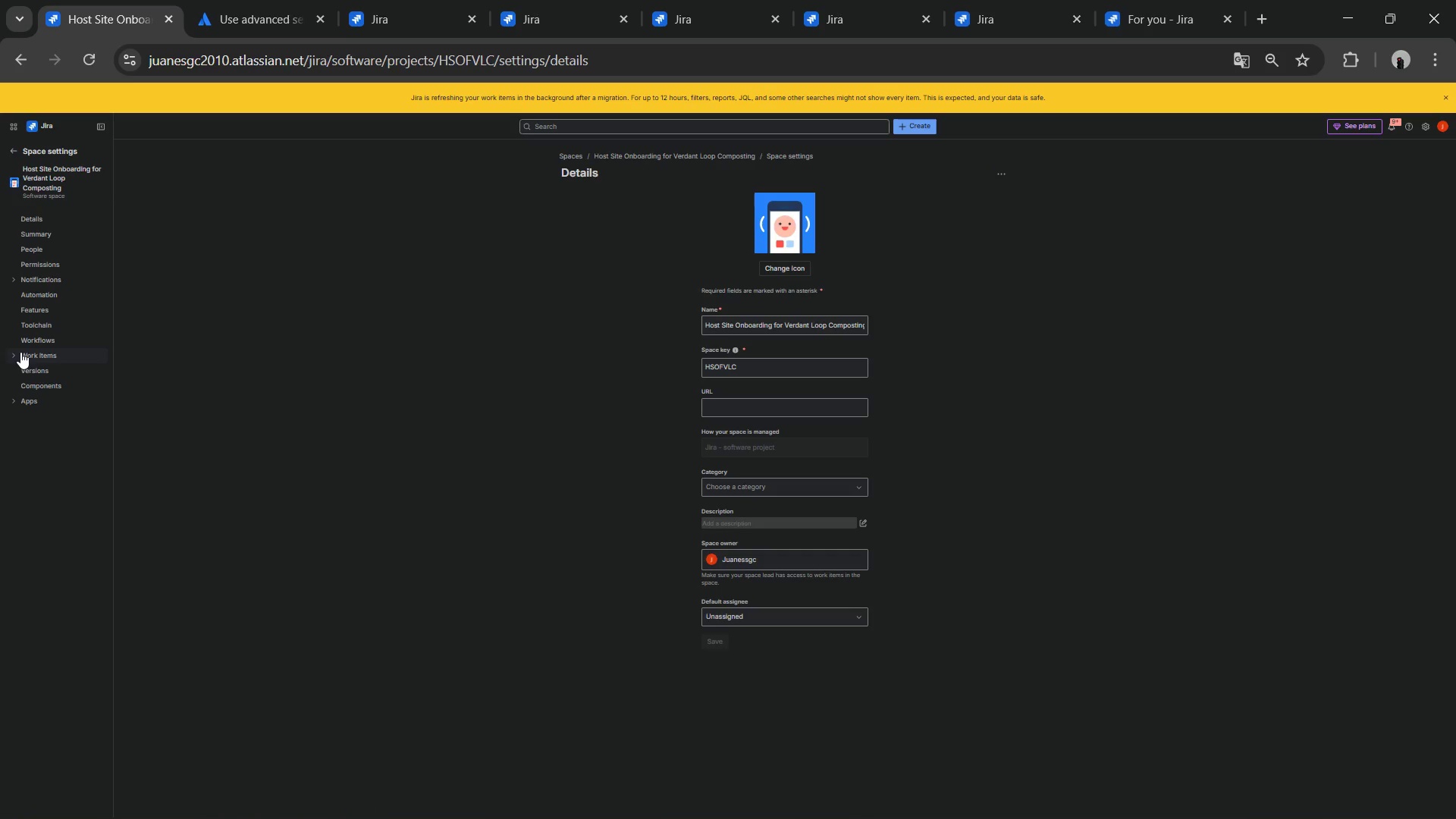 
left_click([15, 356])
 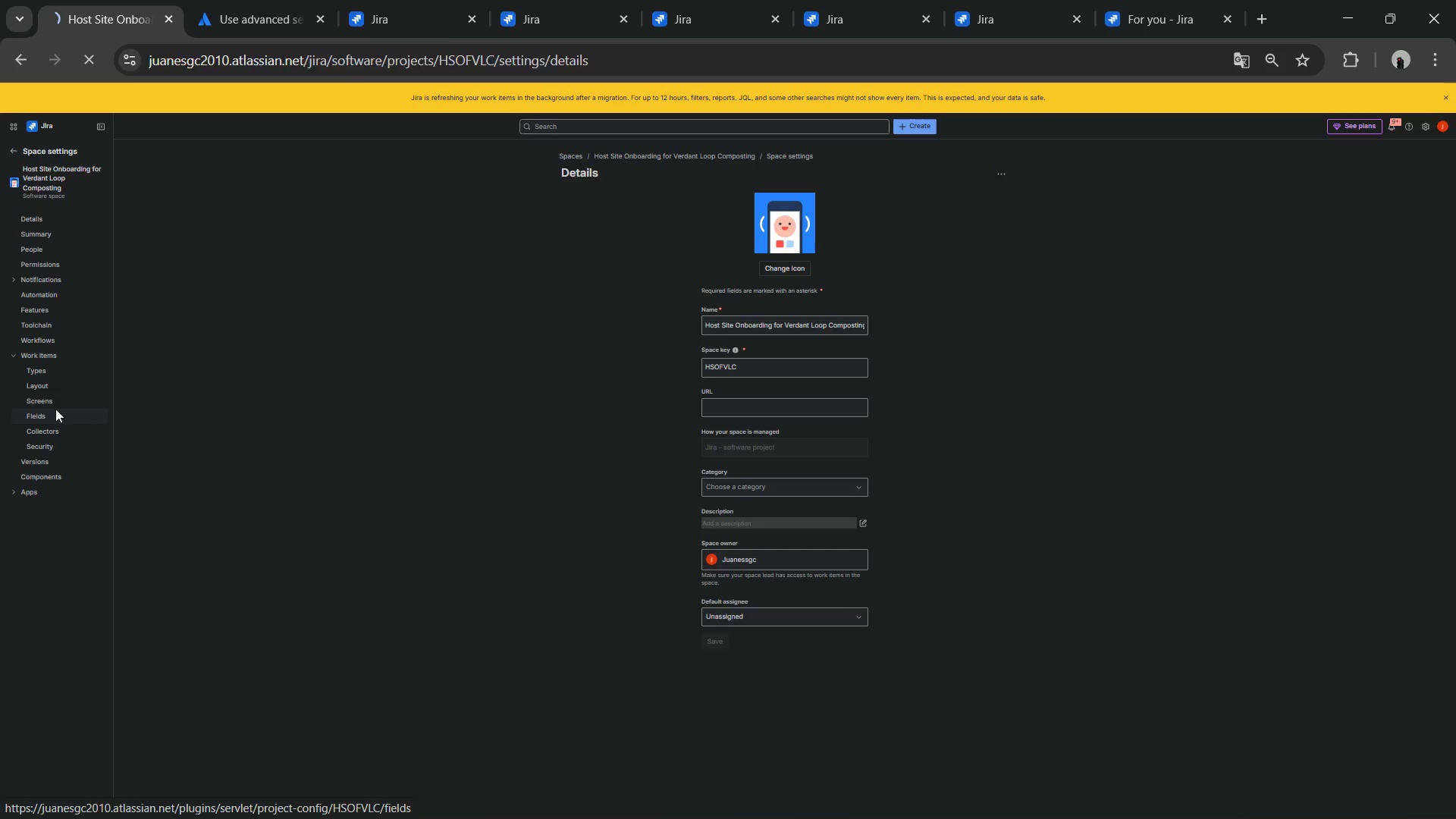 
wait(9.67)
 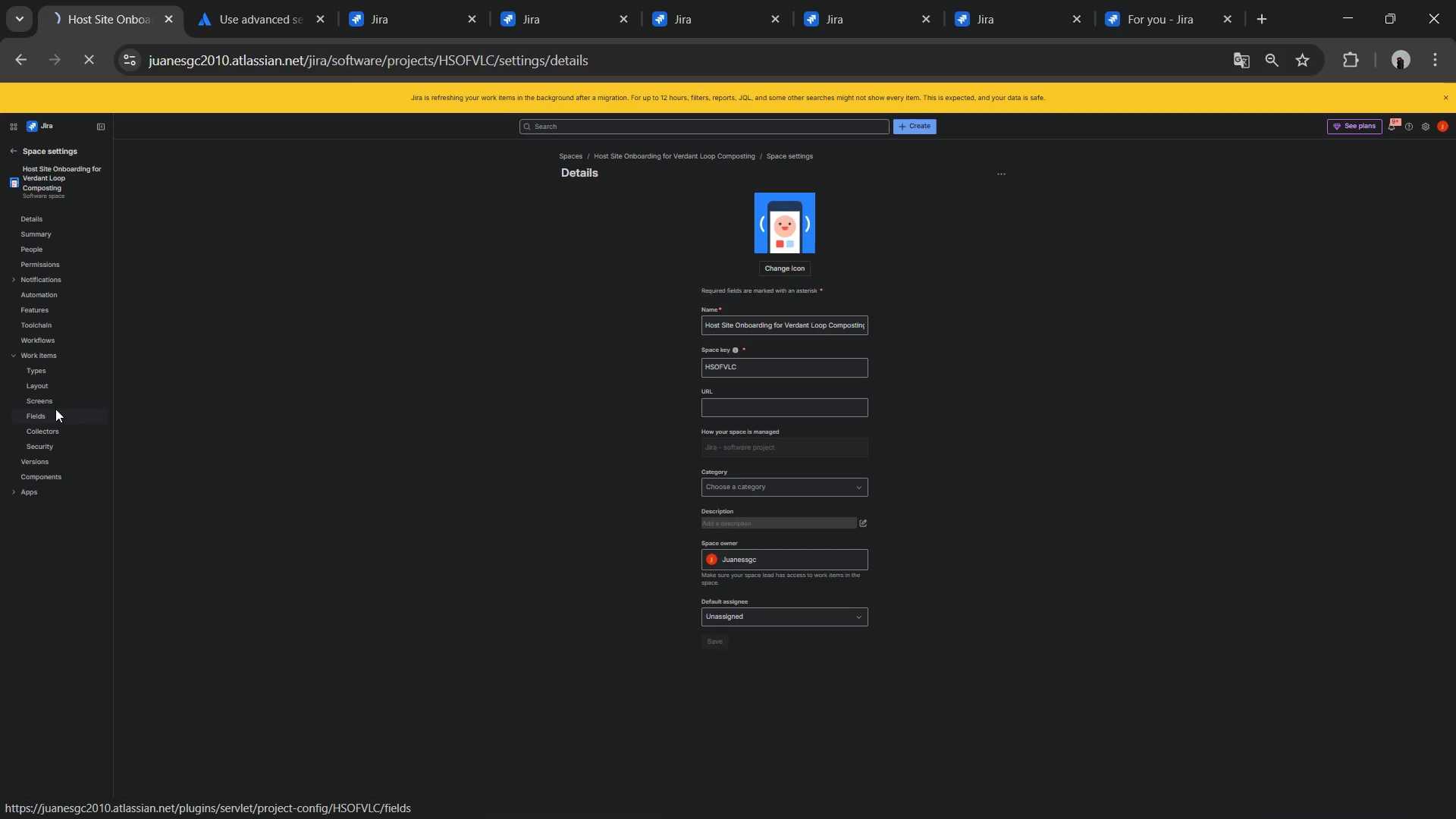 
left_click([156, 301])
 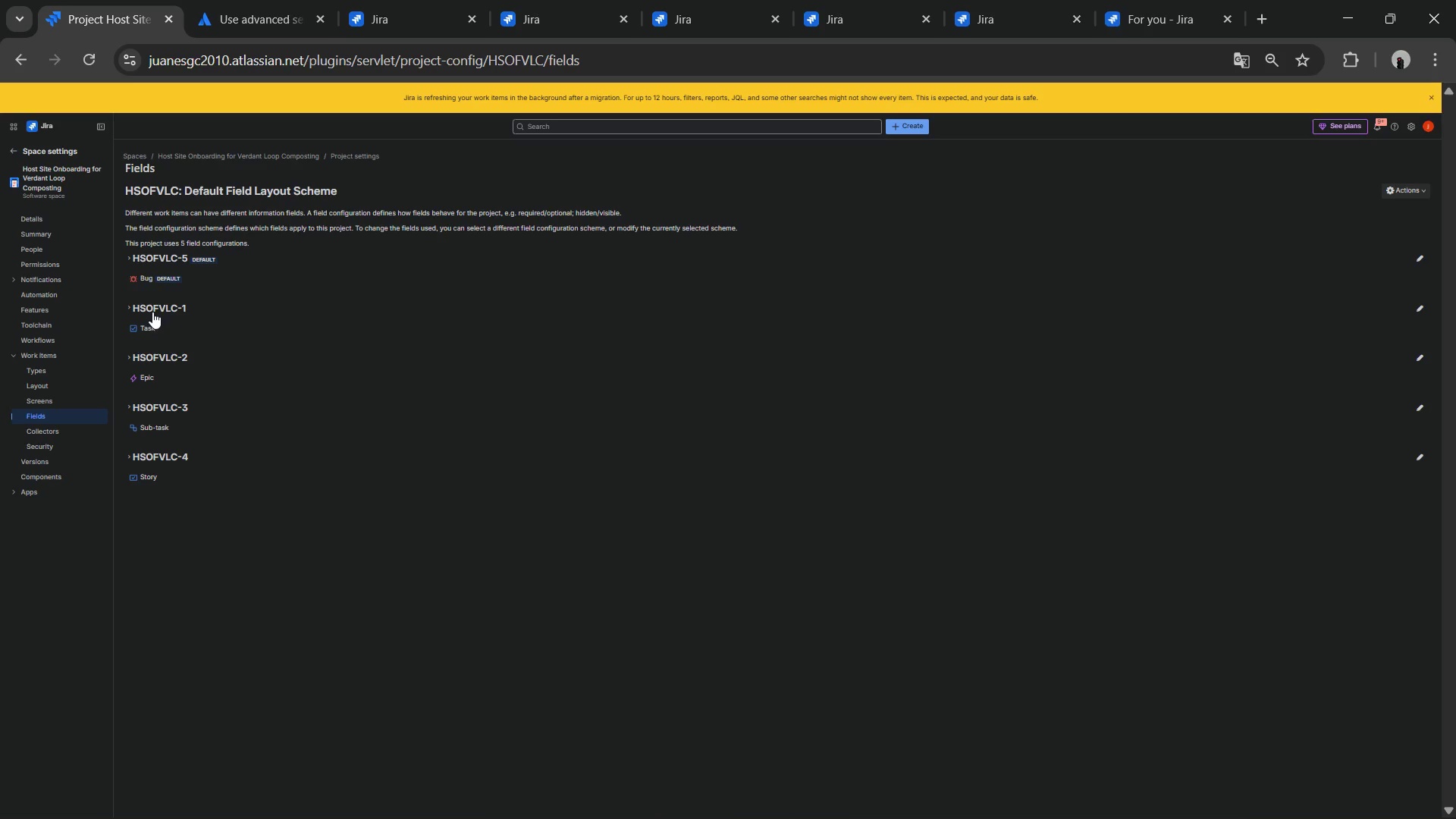 
left_click([152, 312])
 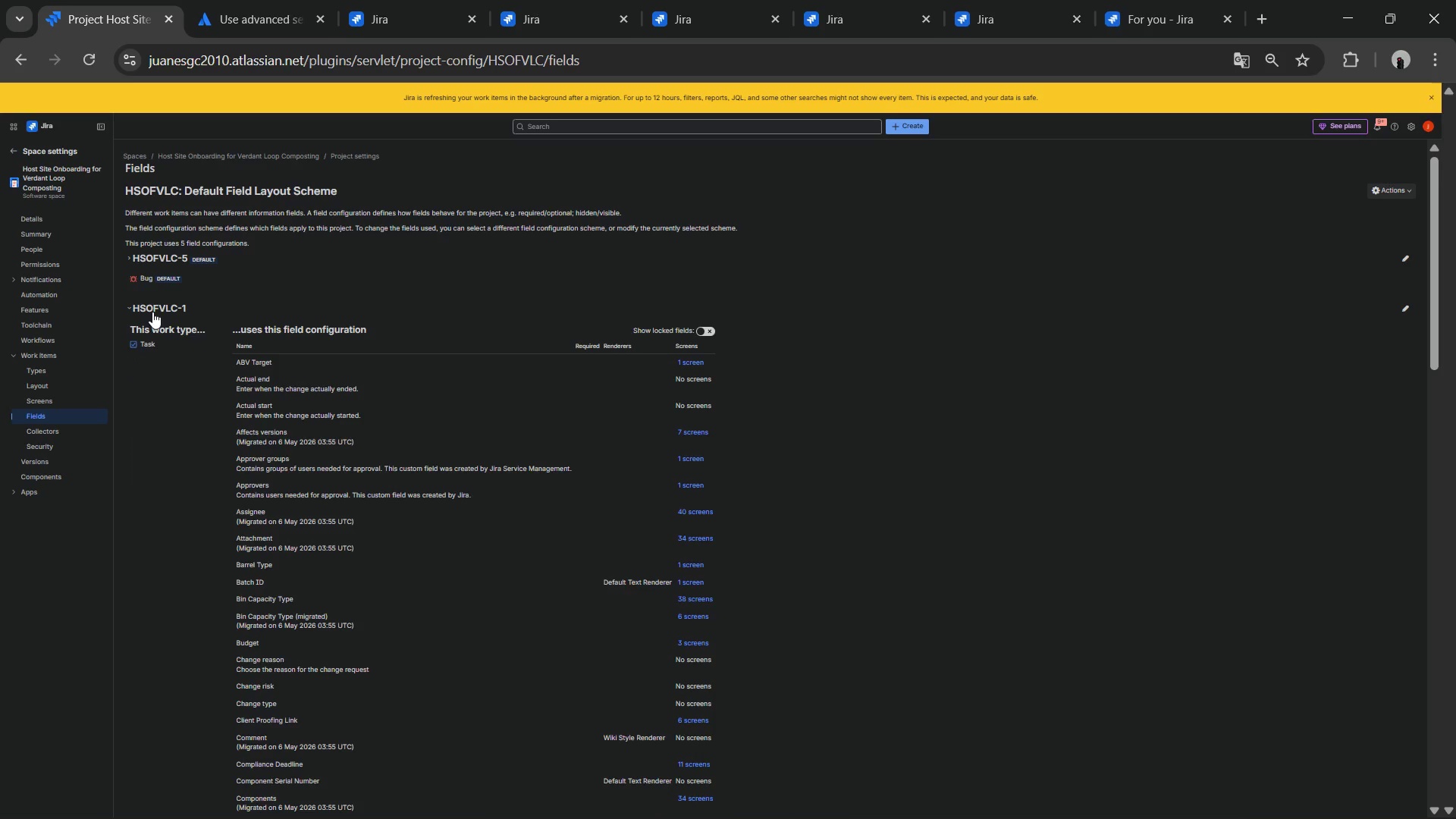 
left_click([152, 312])
 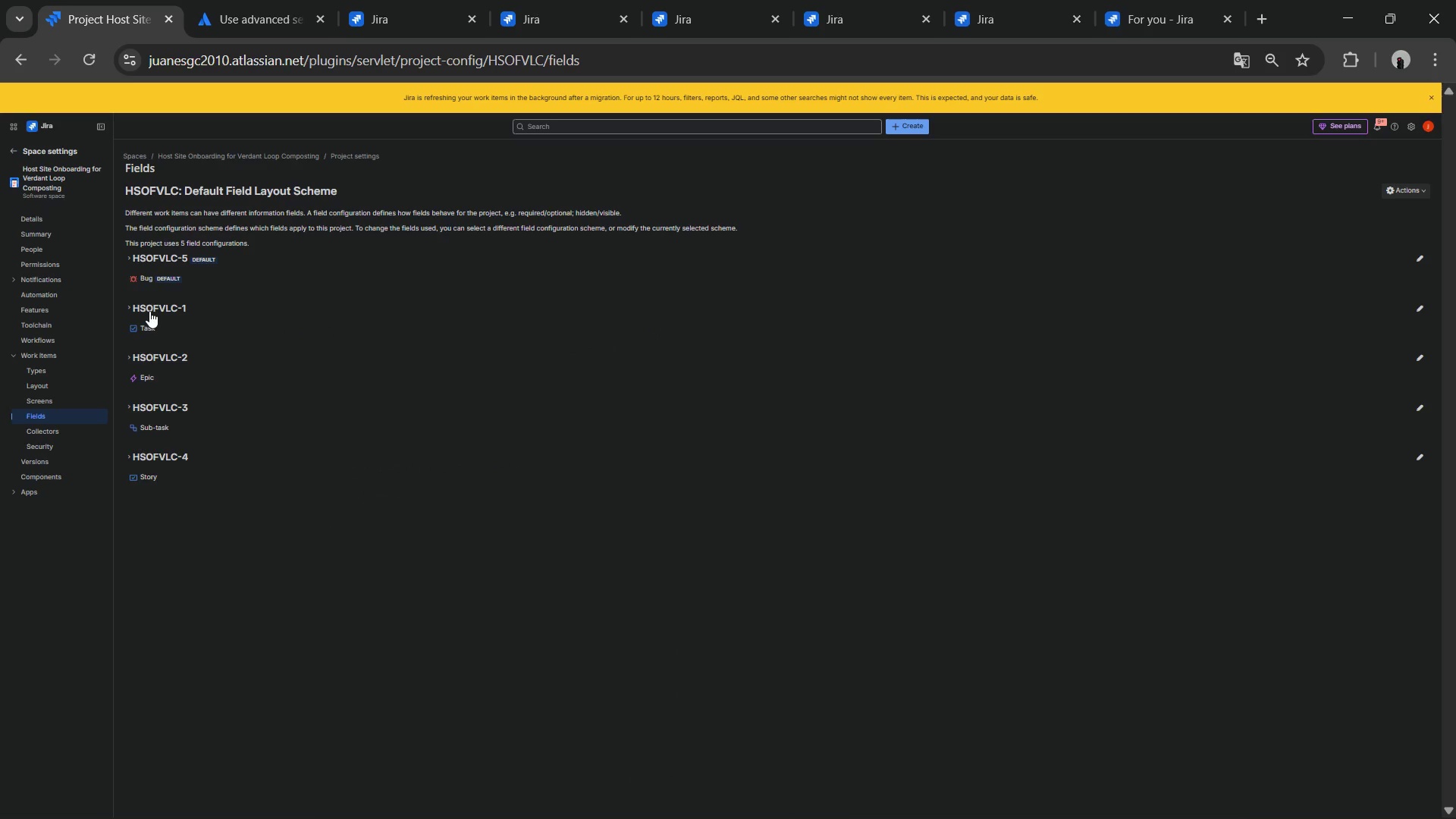 
left_click([152, 309])
 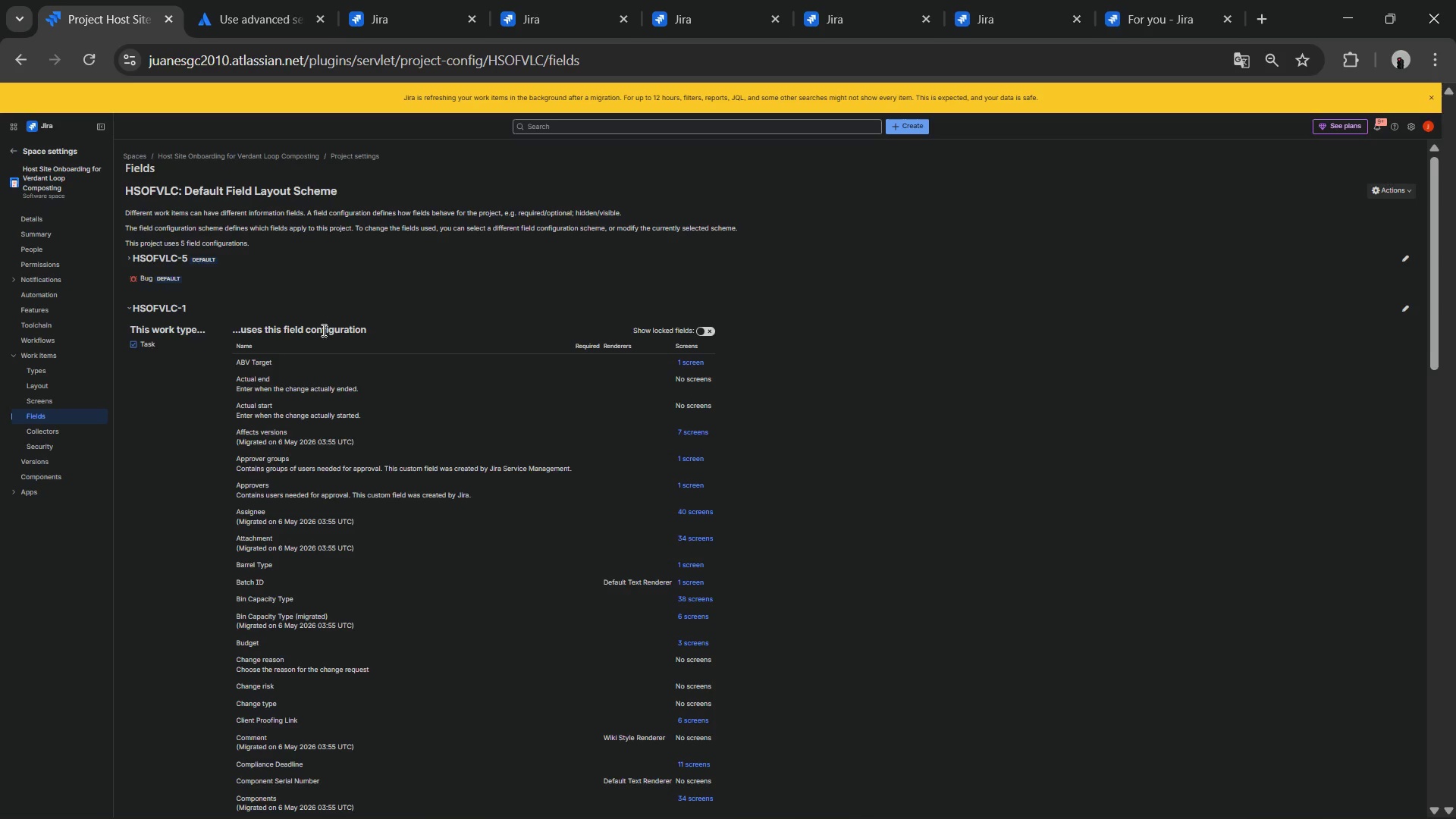 
scroll: coordinate [327, 332], scroll_direction: down, amount: 2.0
 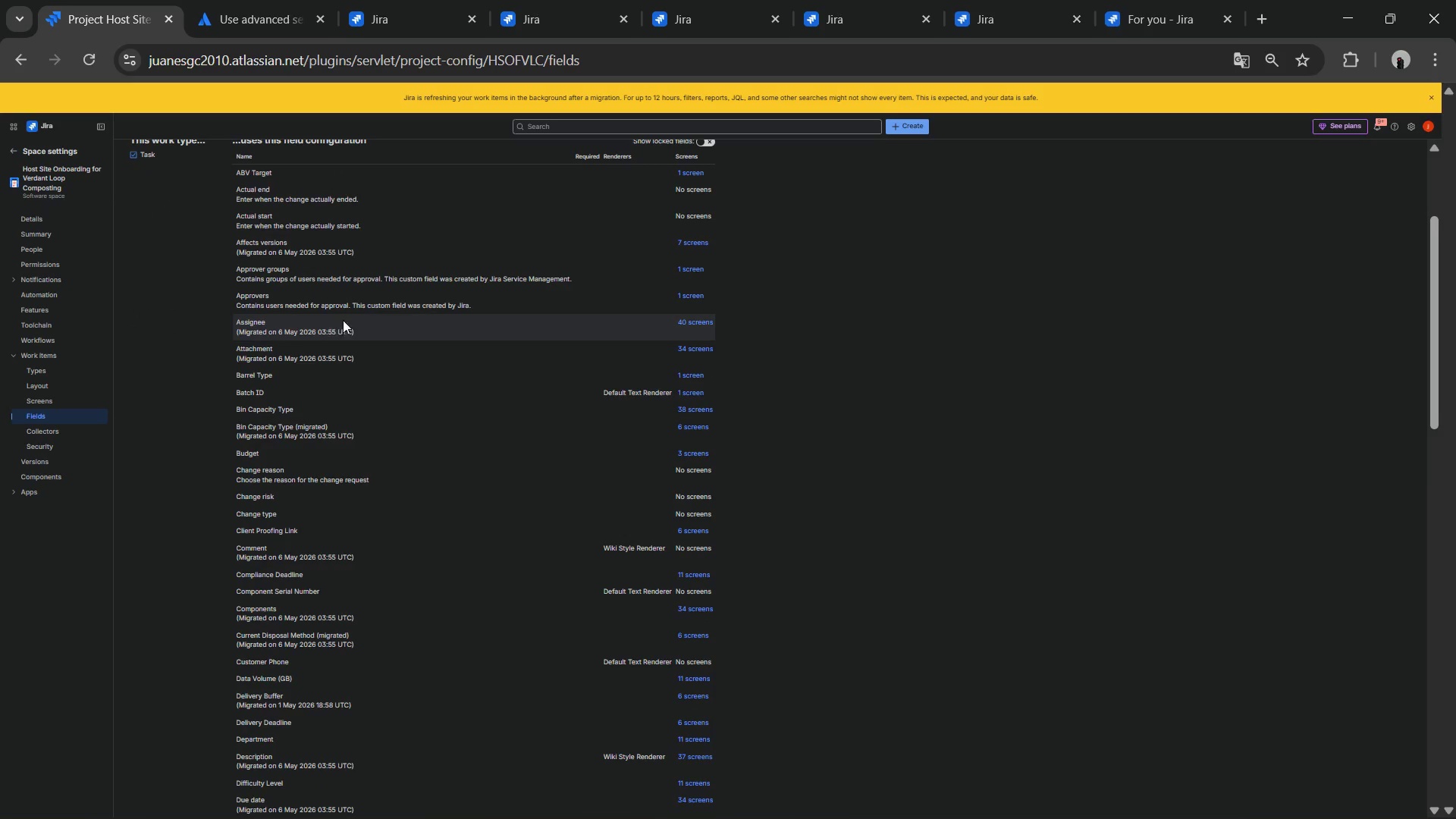 
scroll: coordinate [378, 323], scroll_direction: up, amount: 2.0
 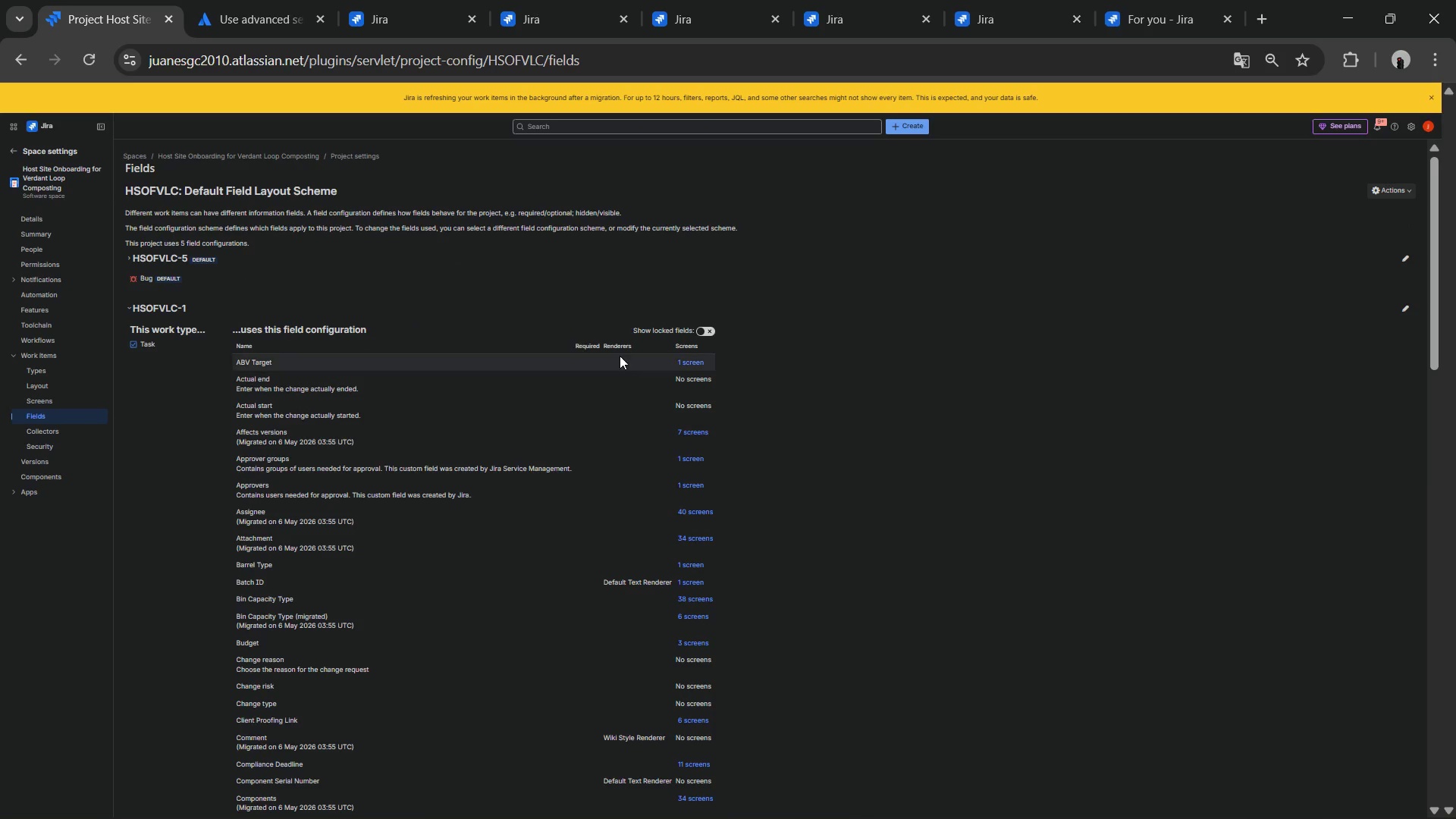 
scroll: coordinate [794, 379], scroll_direction: down, amount: 3.0
 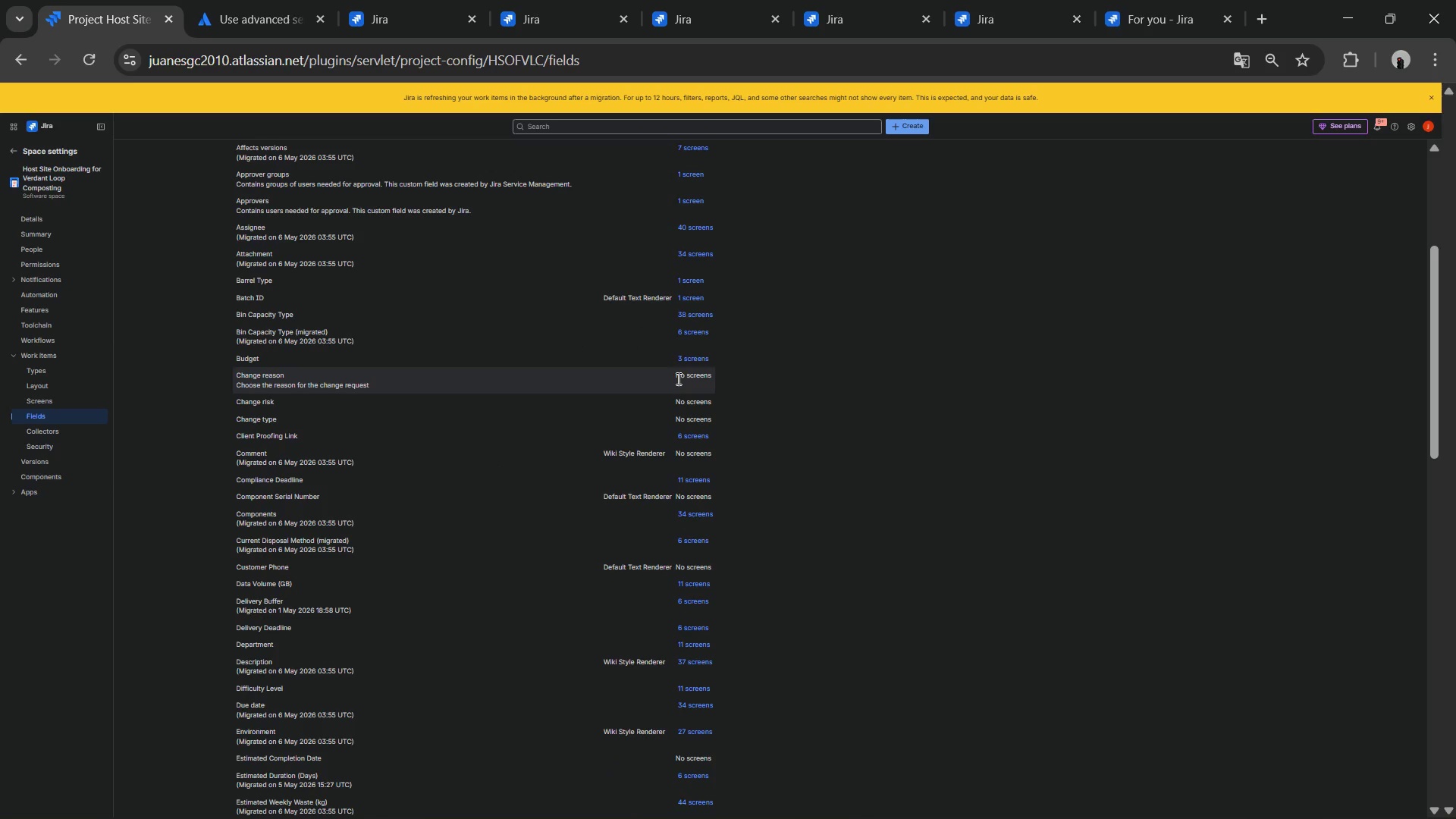 
scroll: coordinate [675, 375], scroll_direction: up, amount: 3.0
 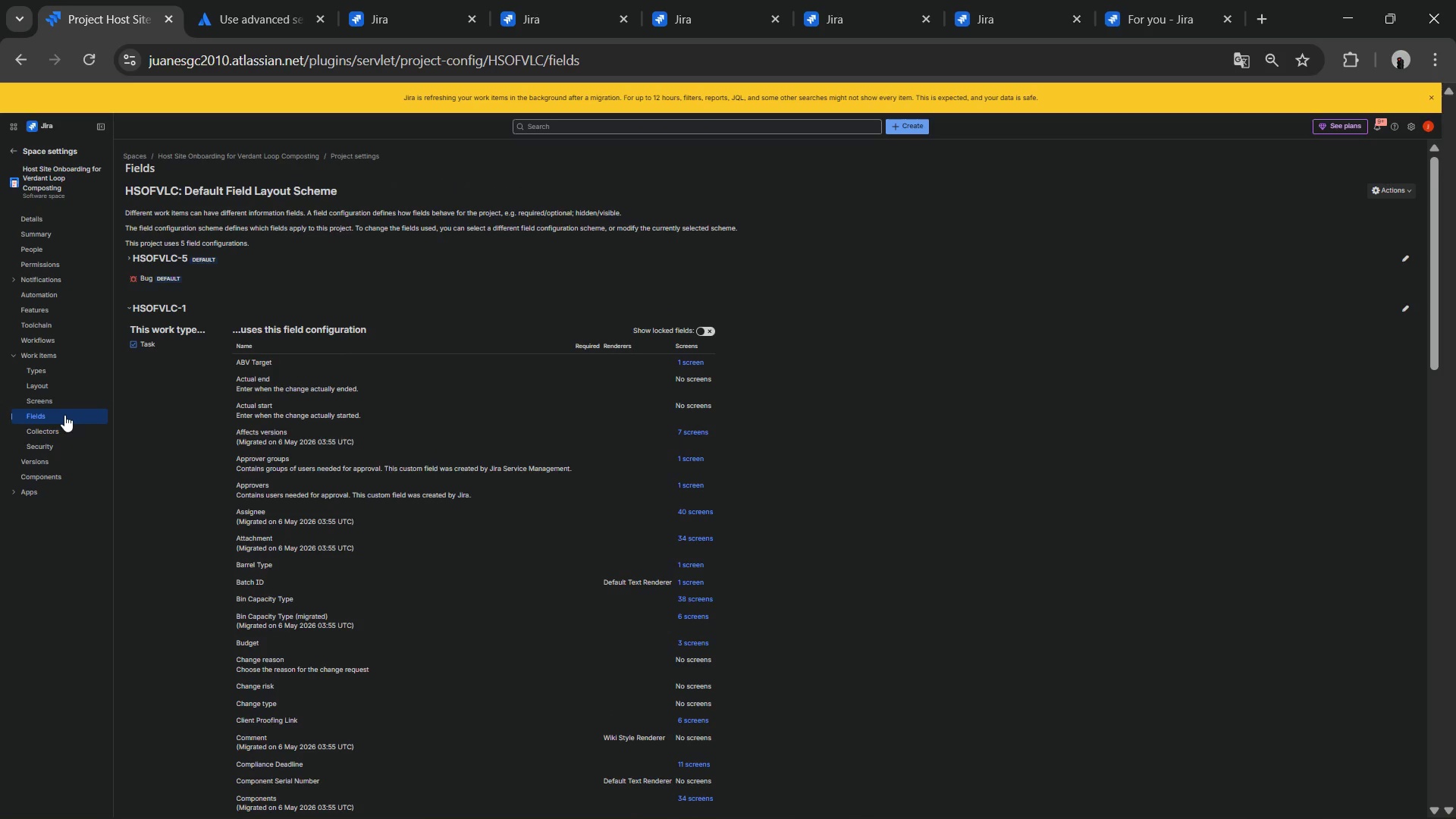 
left_click([60, 404])
 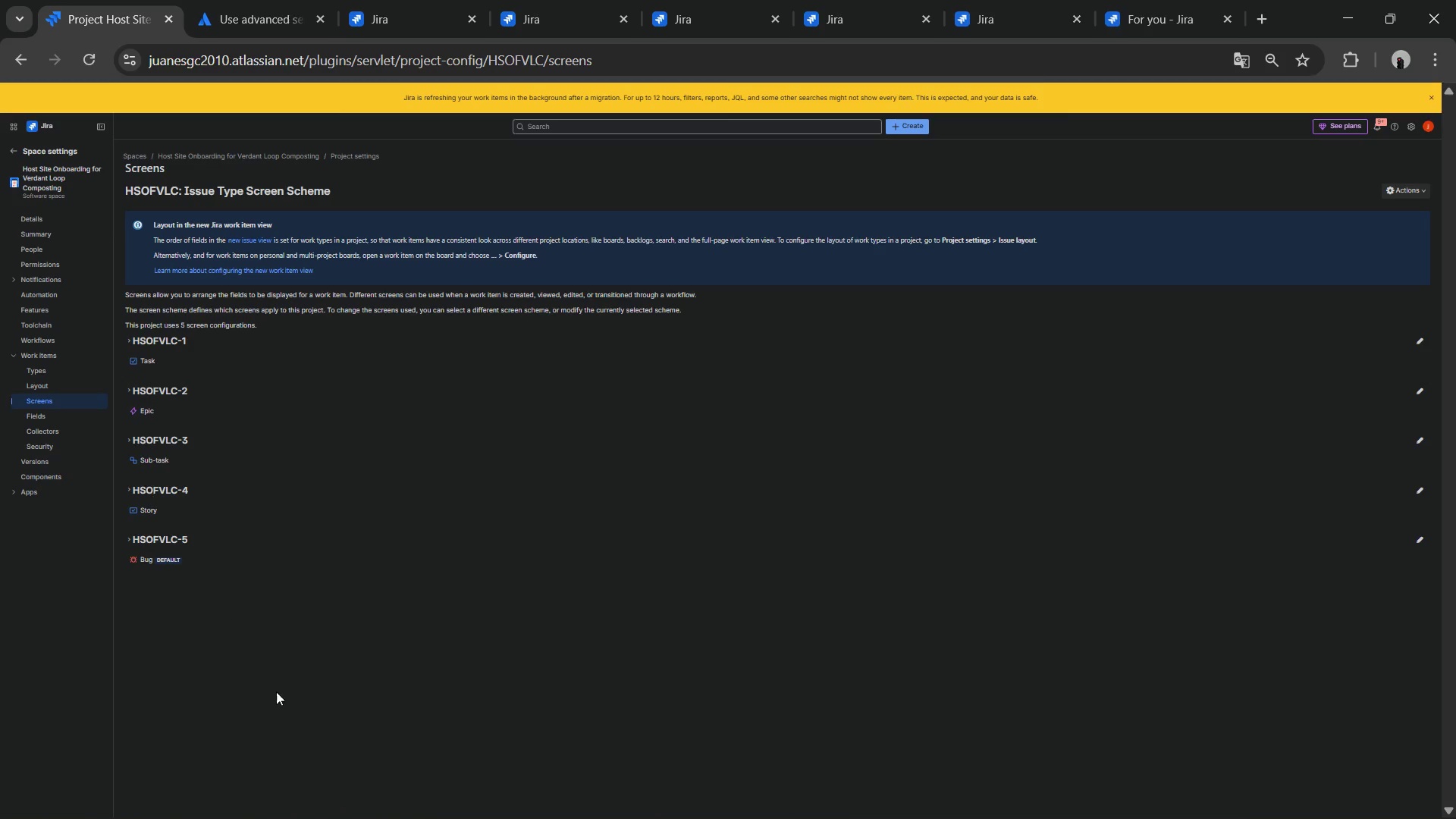 
wait(12.5)
 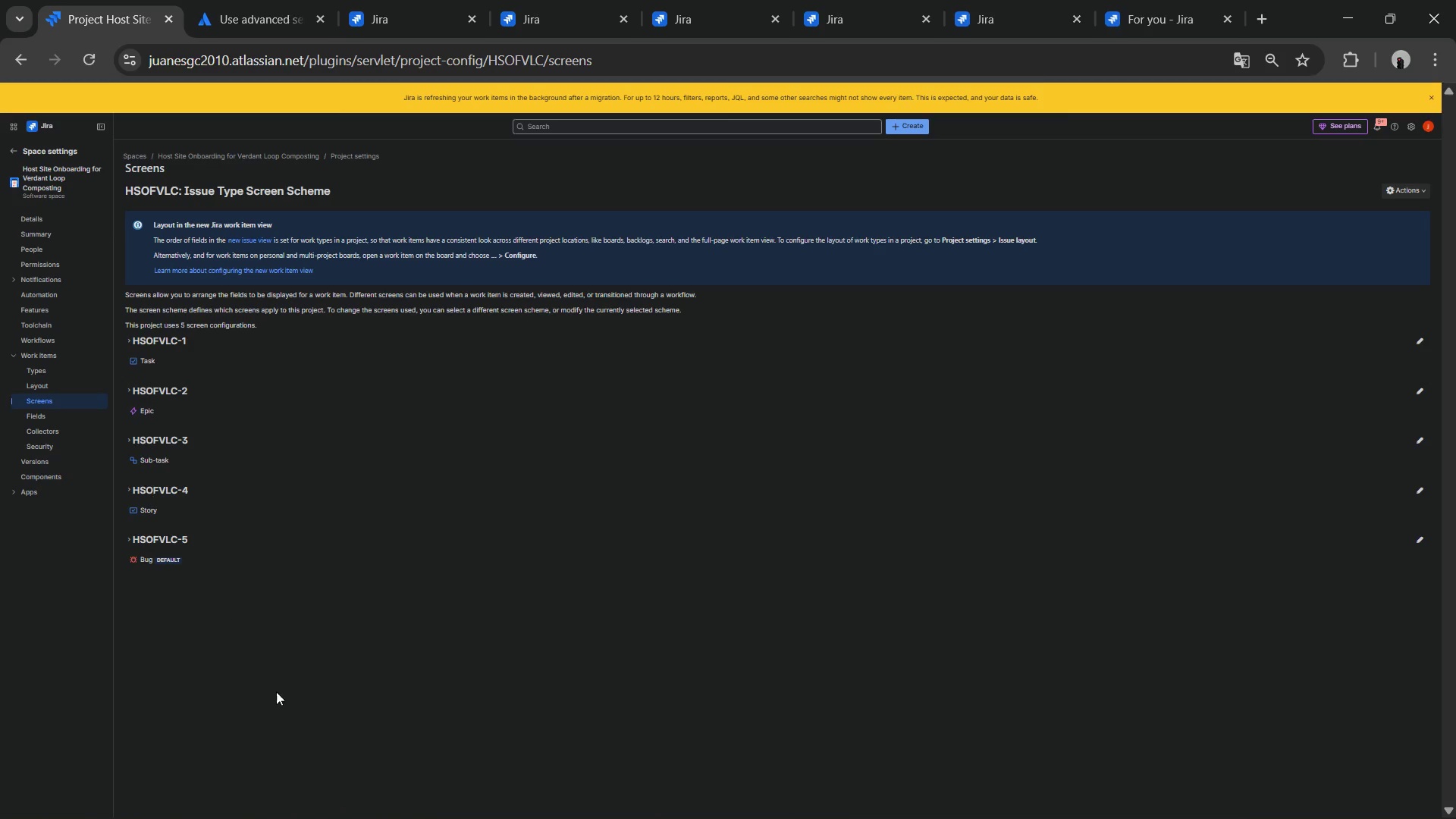 
left_click([142, 337])
 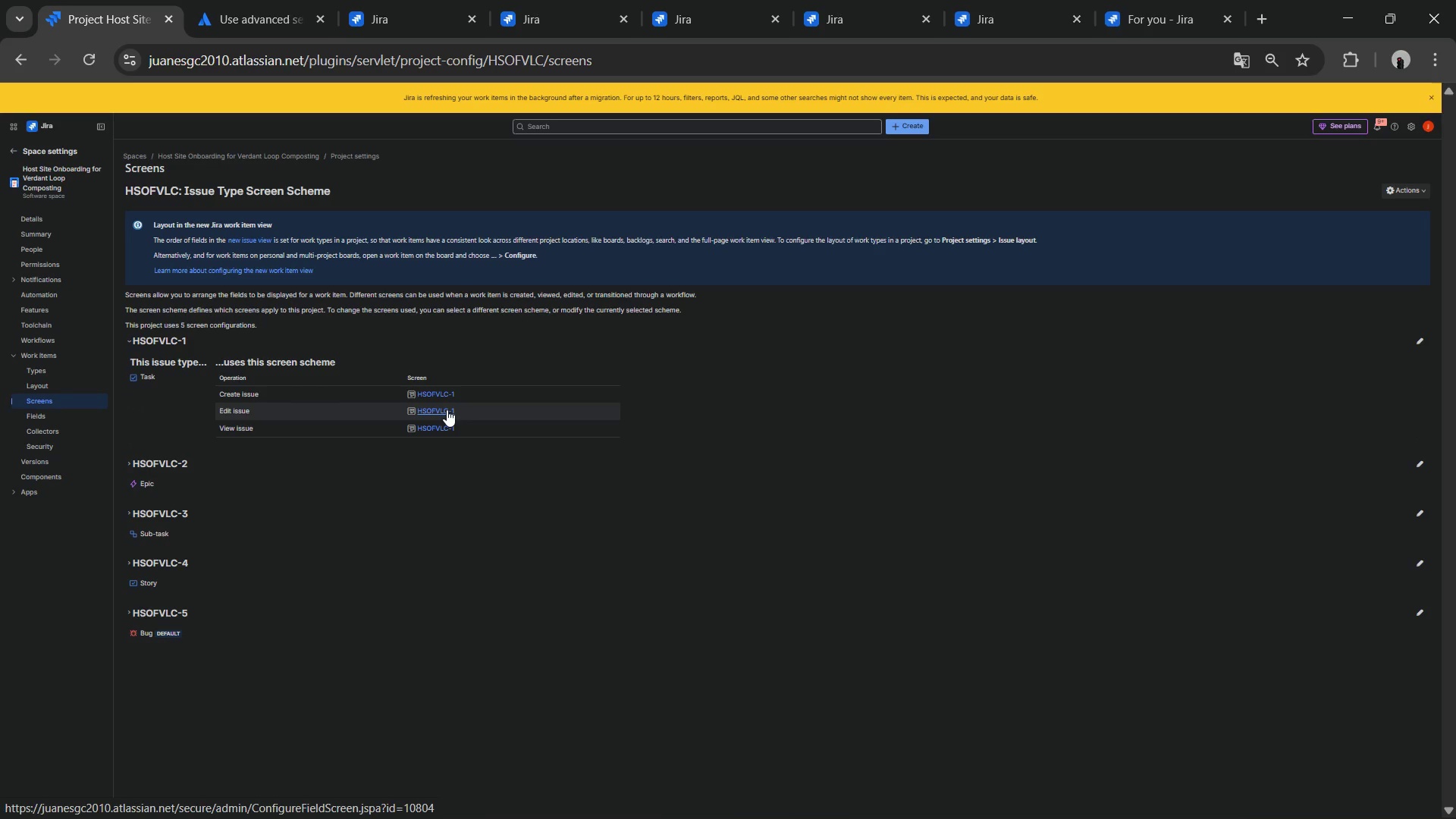 
left_click([447, 410])
 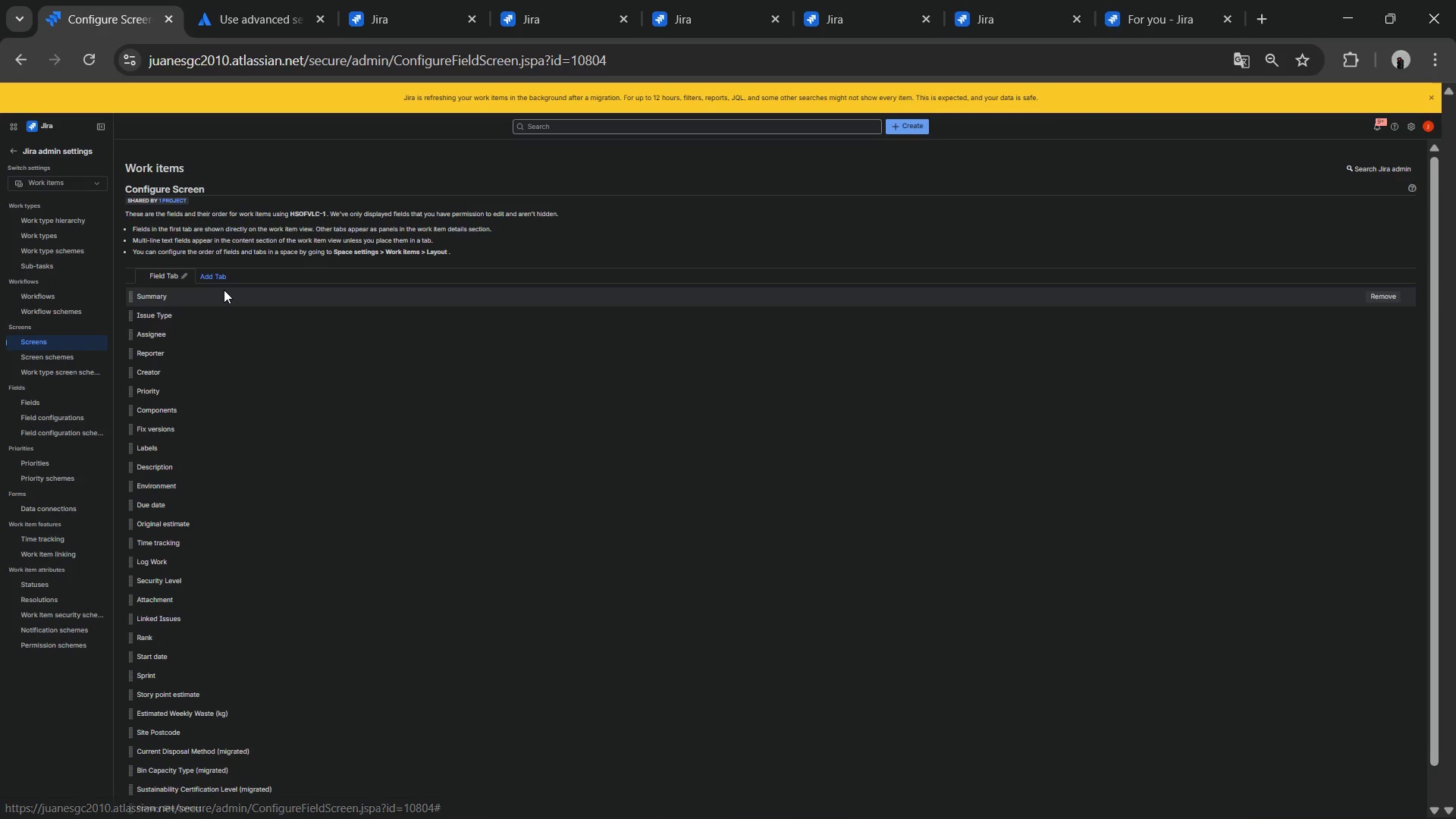 
wait(6.28)
 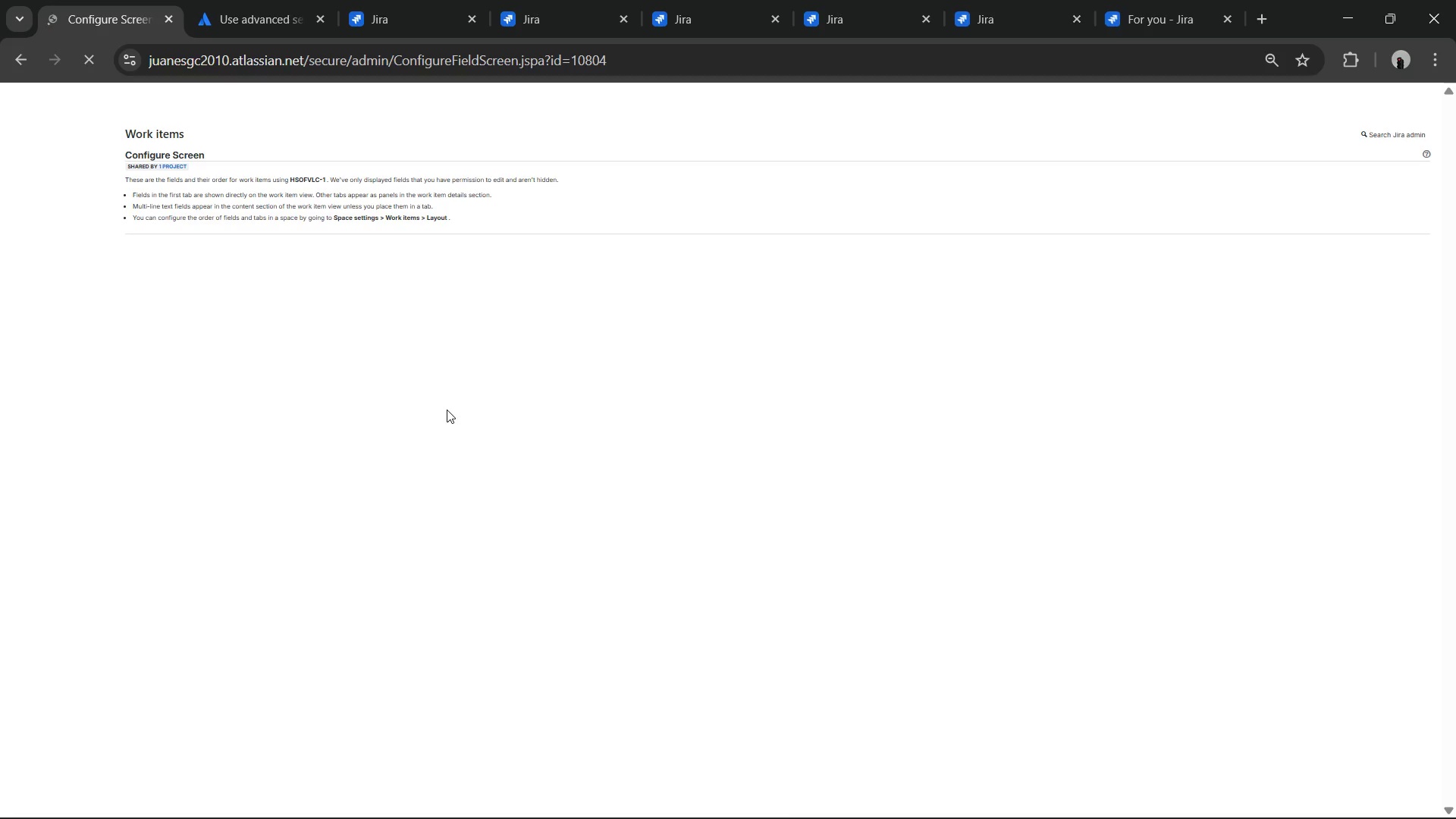 
scroll: coordinate [344, 378], scroll_direction: down, amount: 4.0
 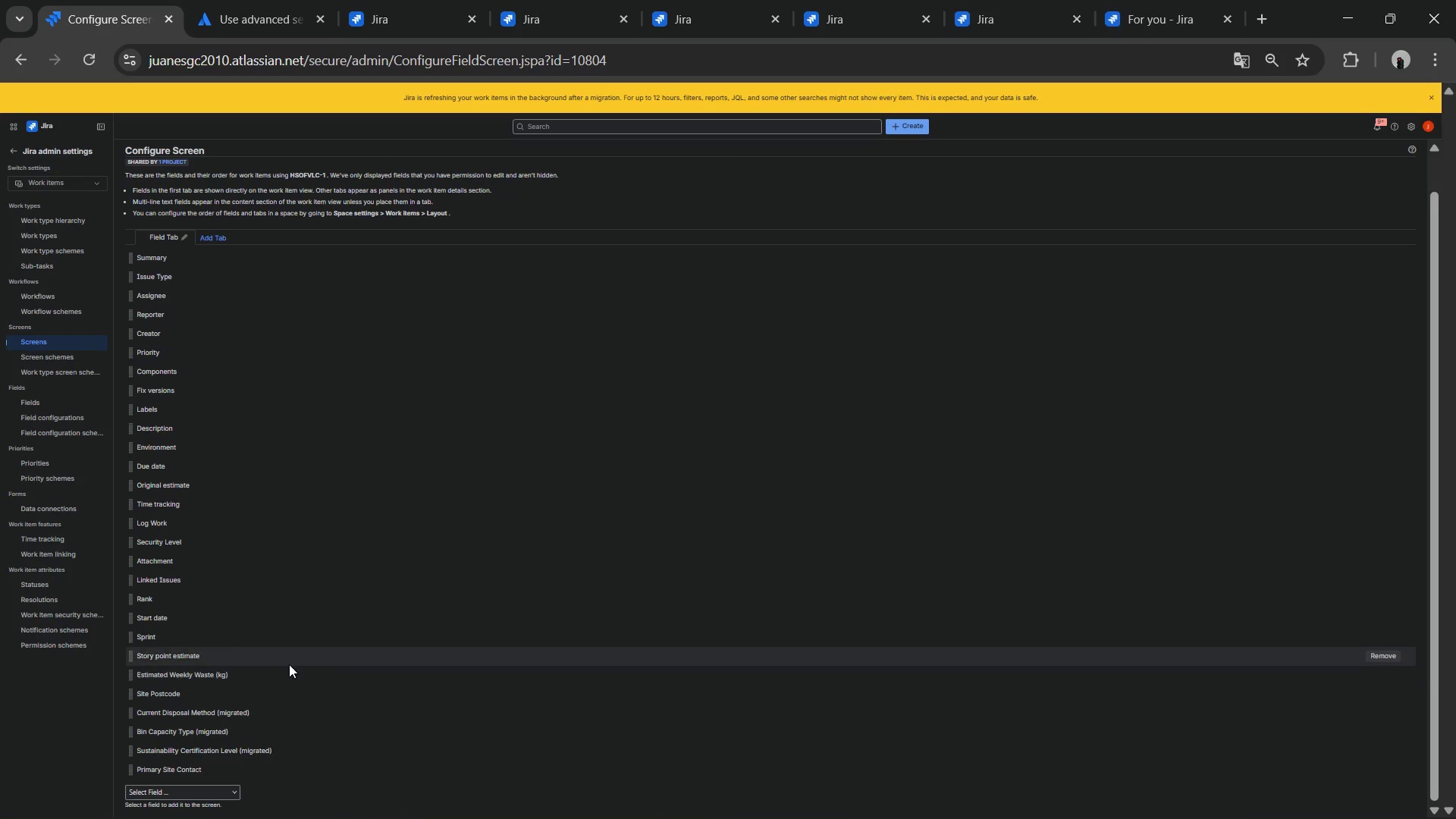 
wait(9.28)
 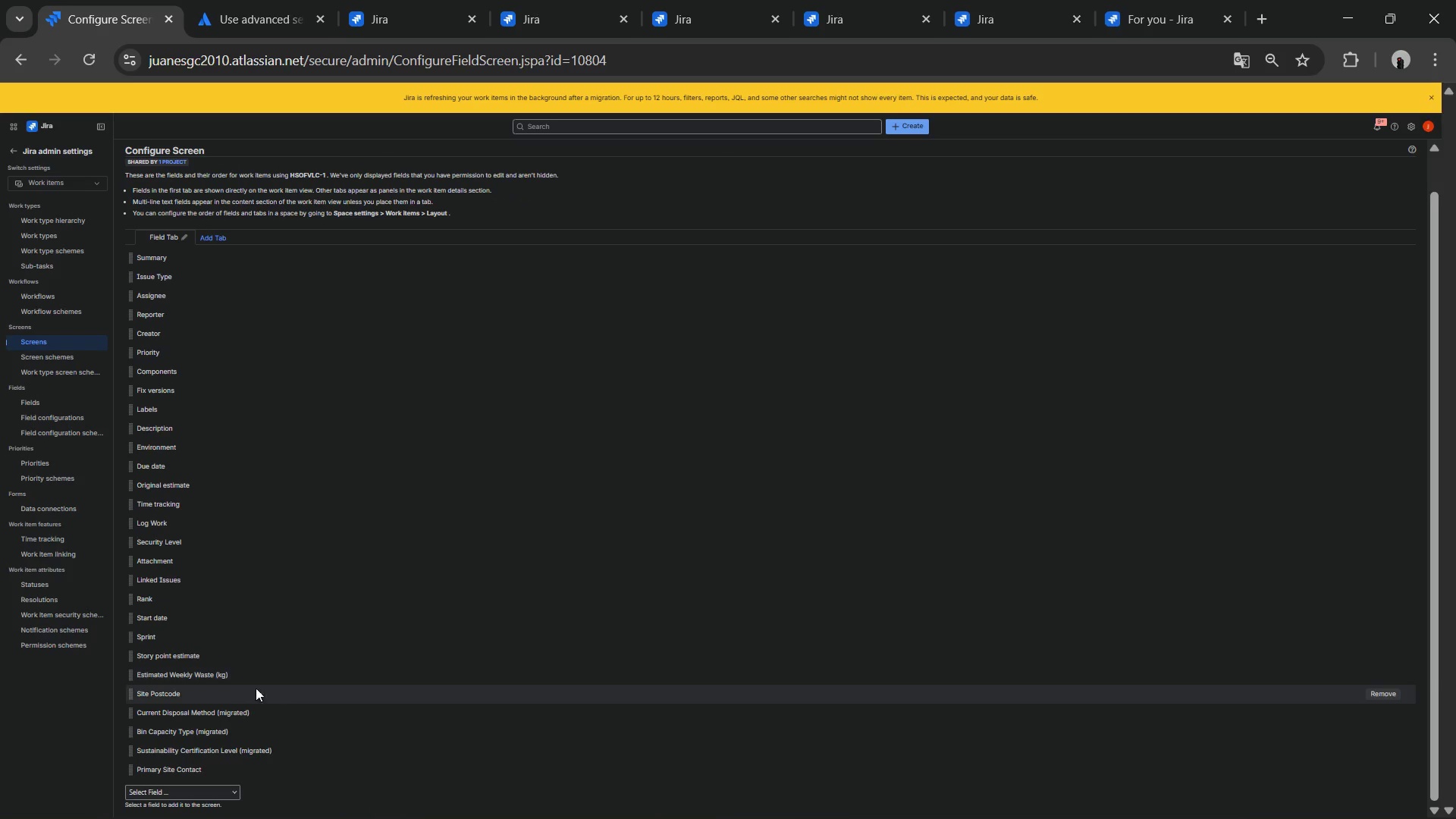 
key(Meta+Shift+ShiftLeft)
 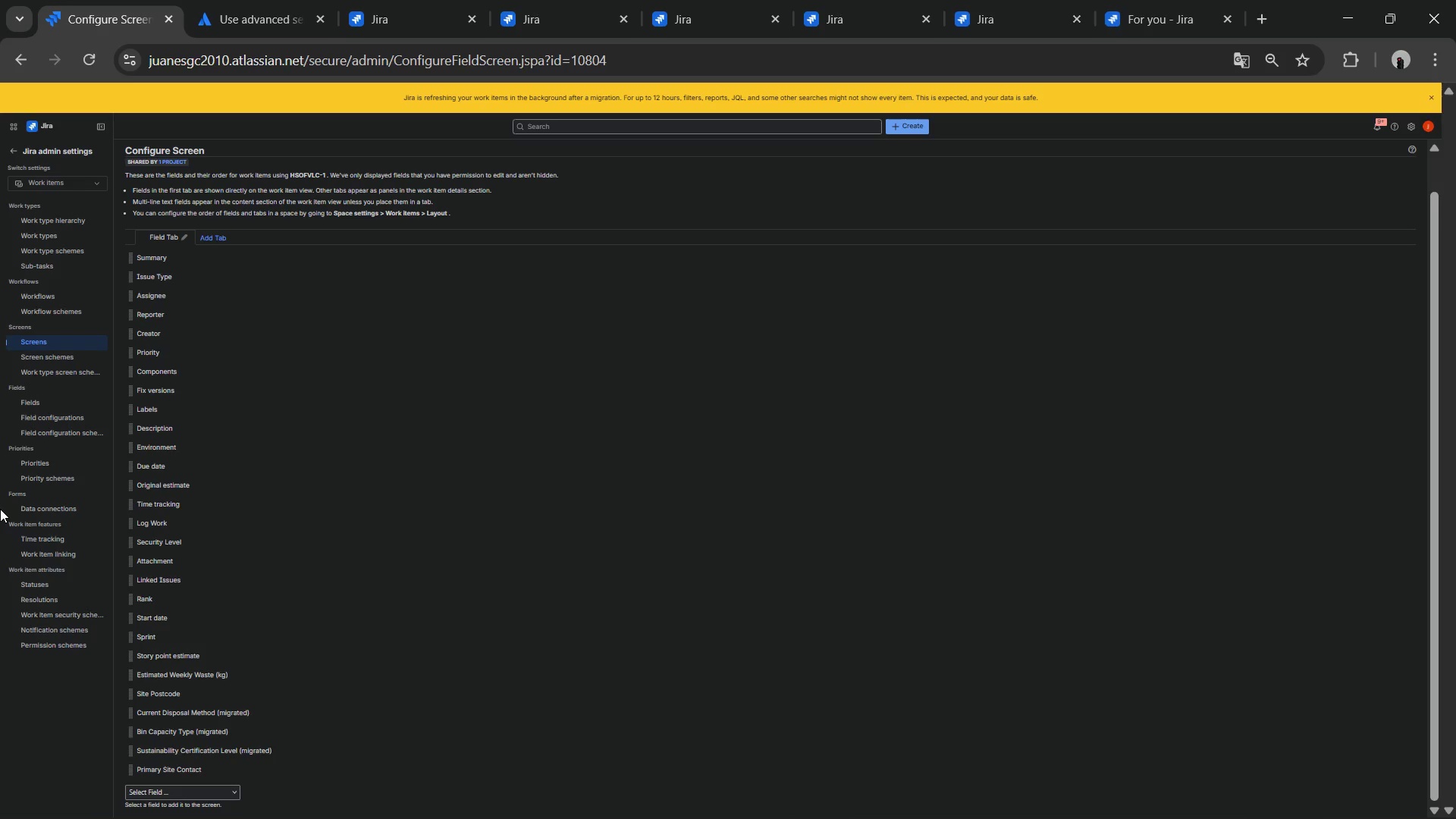 
key(Meta+Shift+S)
 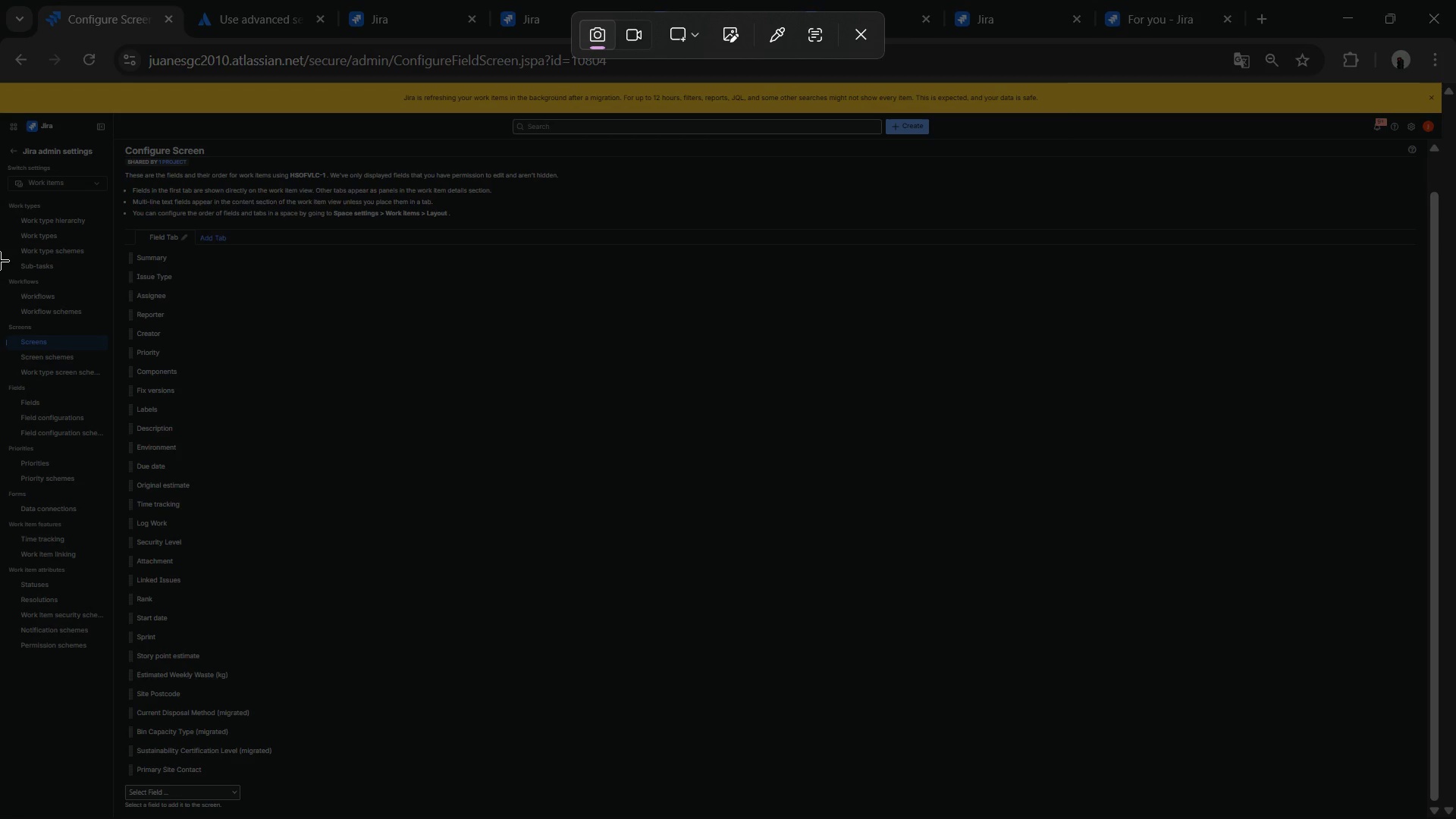 
key(Escape)
 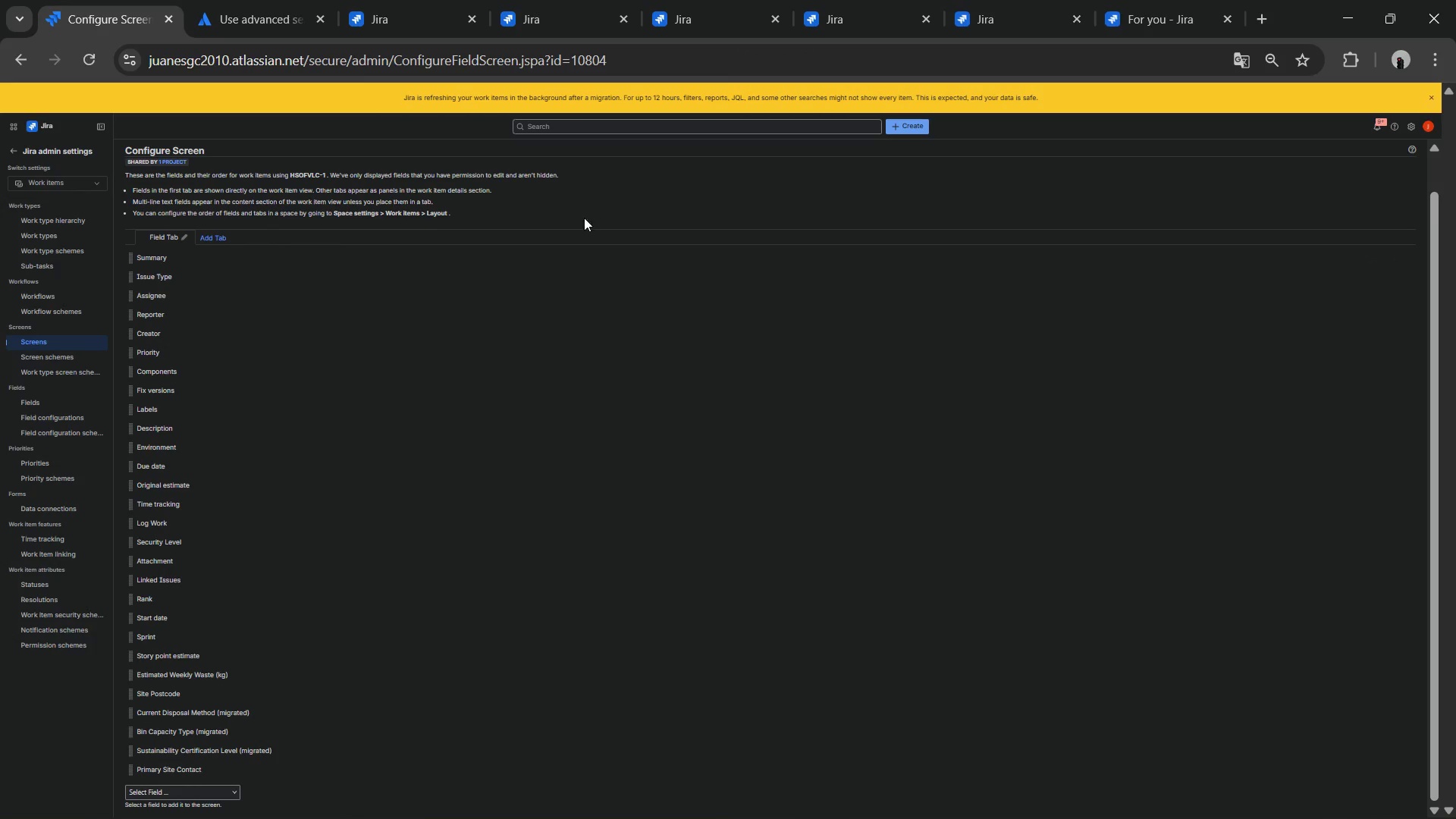 
key(Meta+Shift+ShiftLeft)
 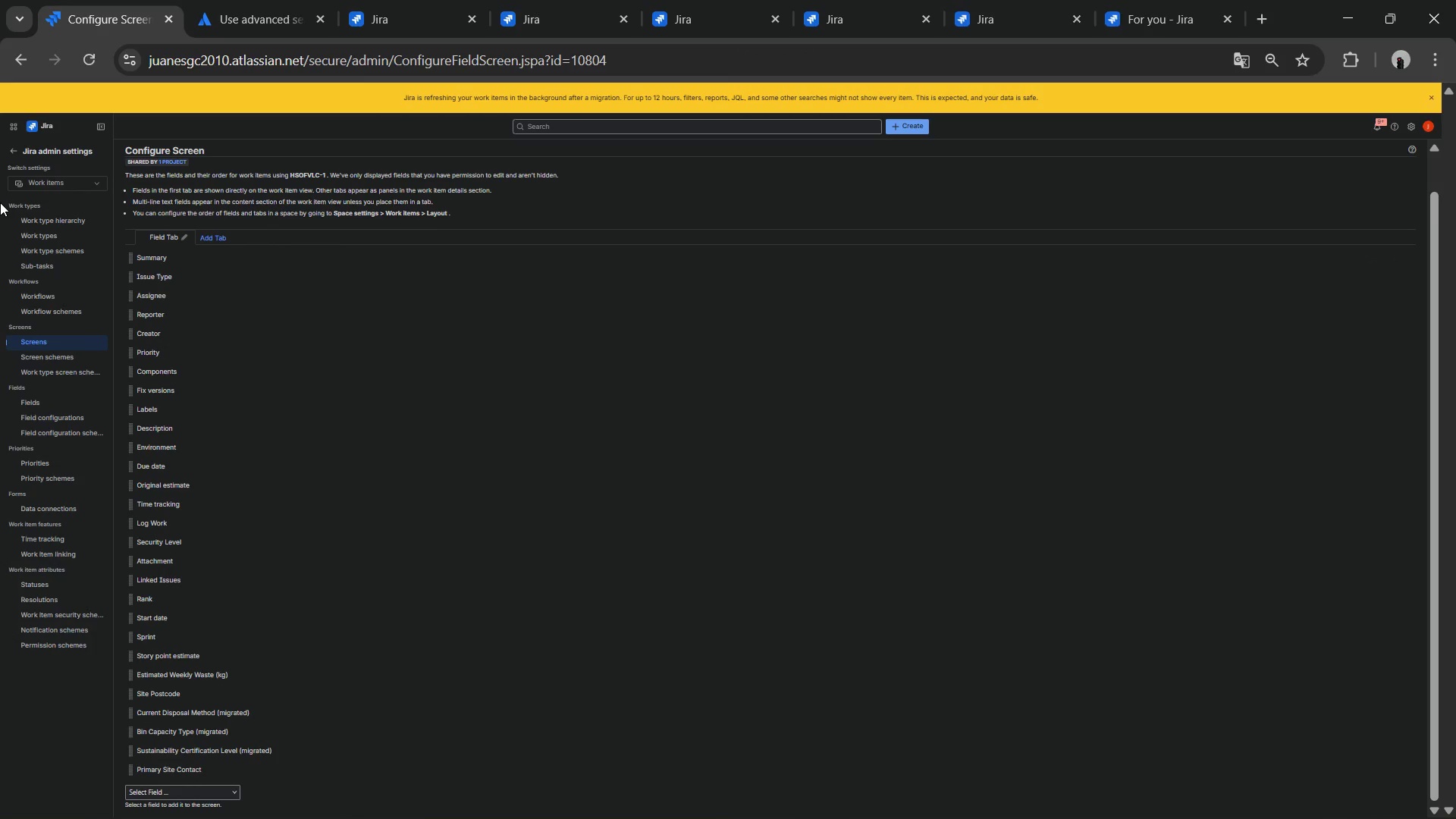 
key(Meta+Shift+S)
 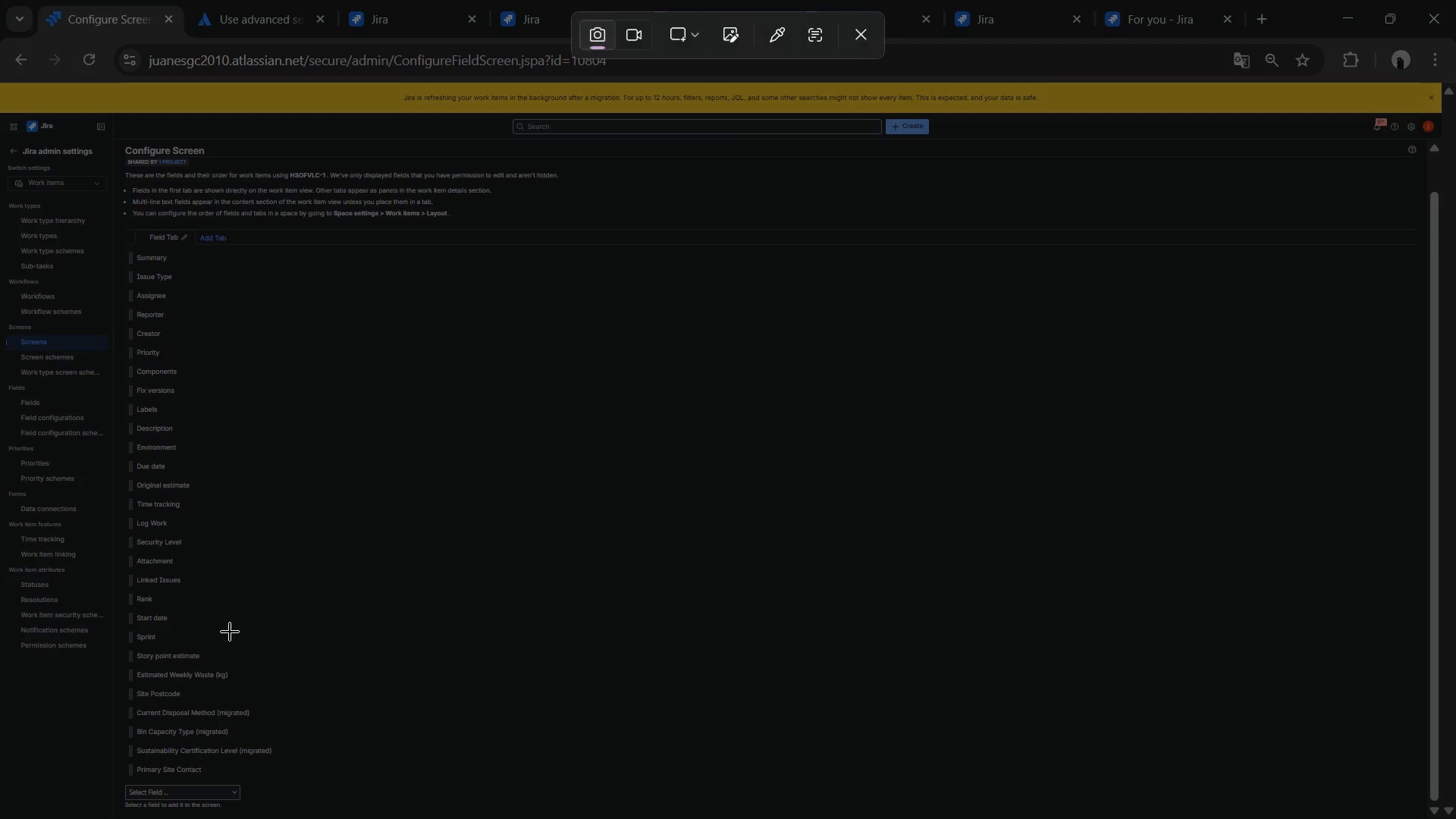 
key(Escape)
 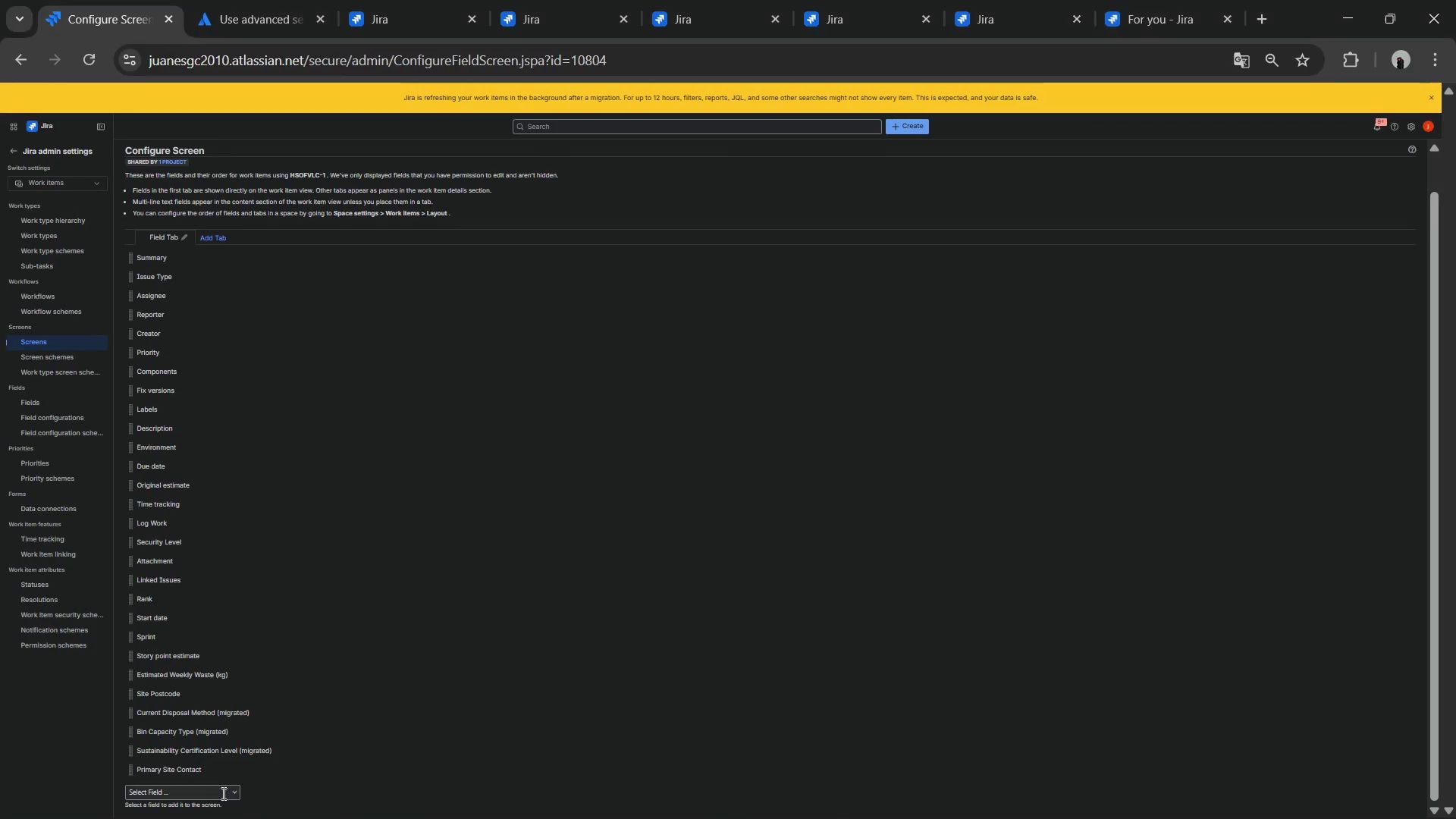 
left_click([221, 793])
 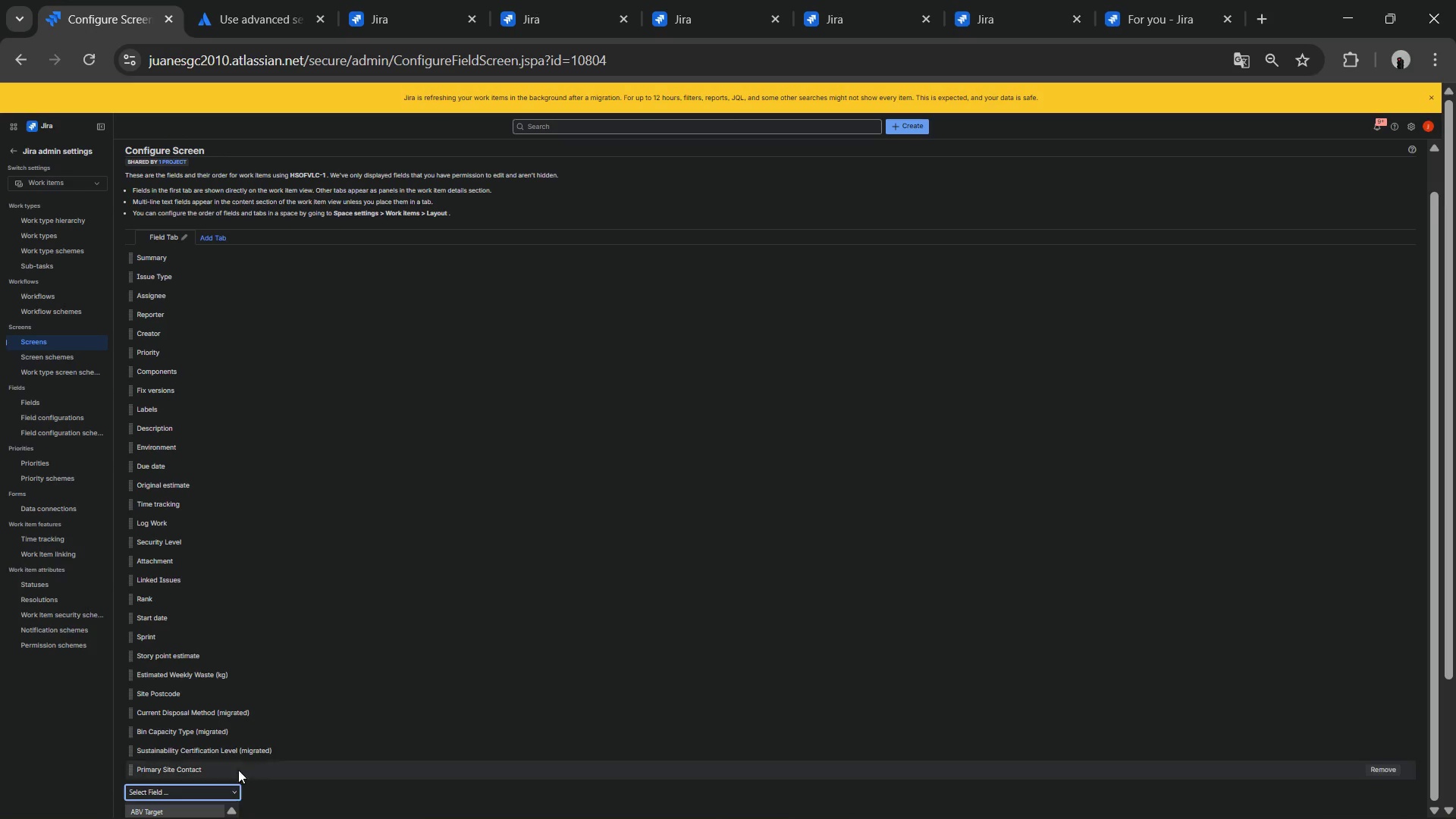 
scroll: coordinate [243, 708], scroll_direction: down, amount: 2.0
 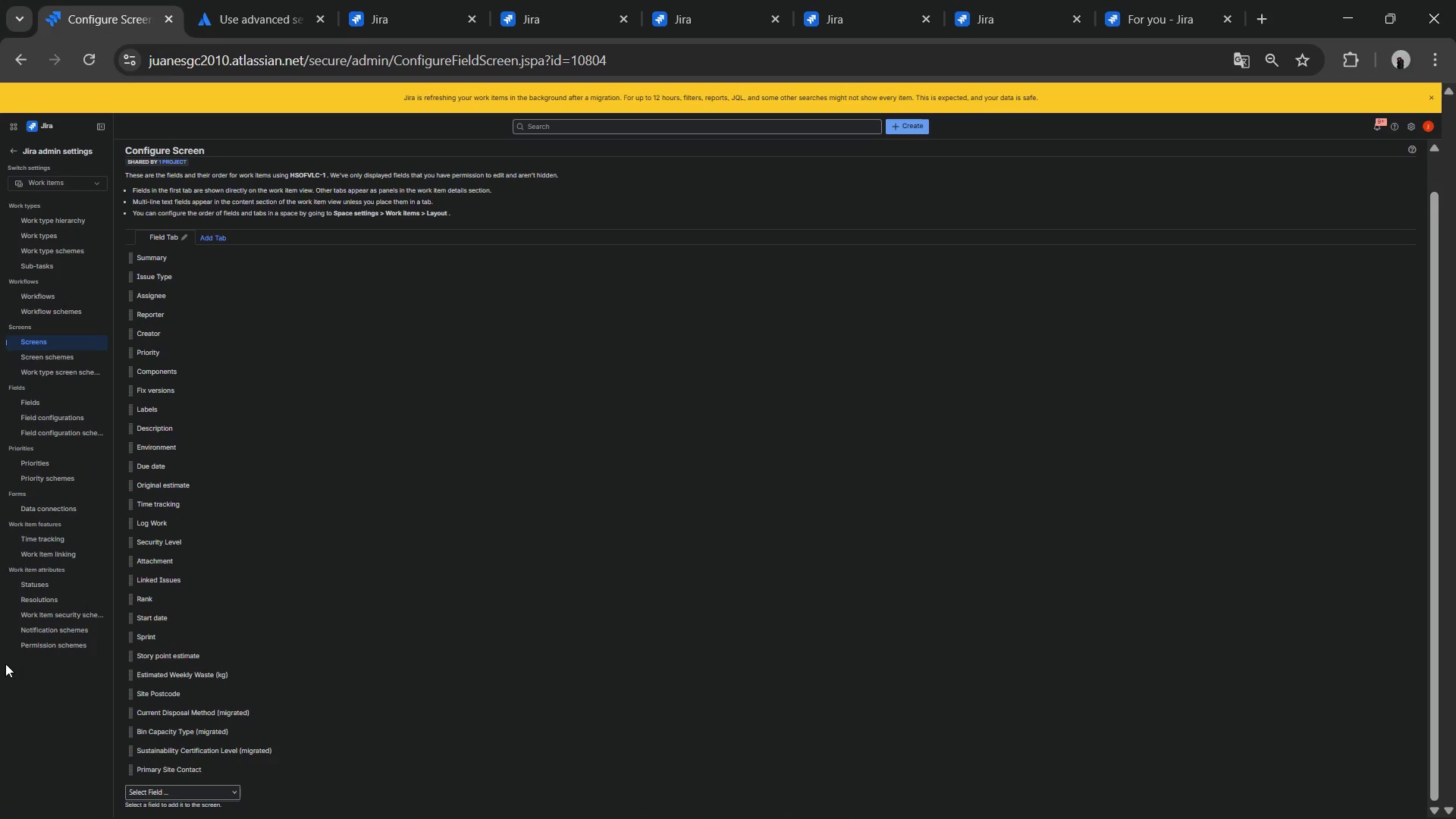 
scroll: coordinate [31, 626], scroll_direction: up, amount: 3.0
 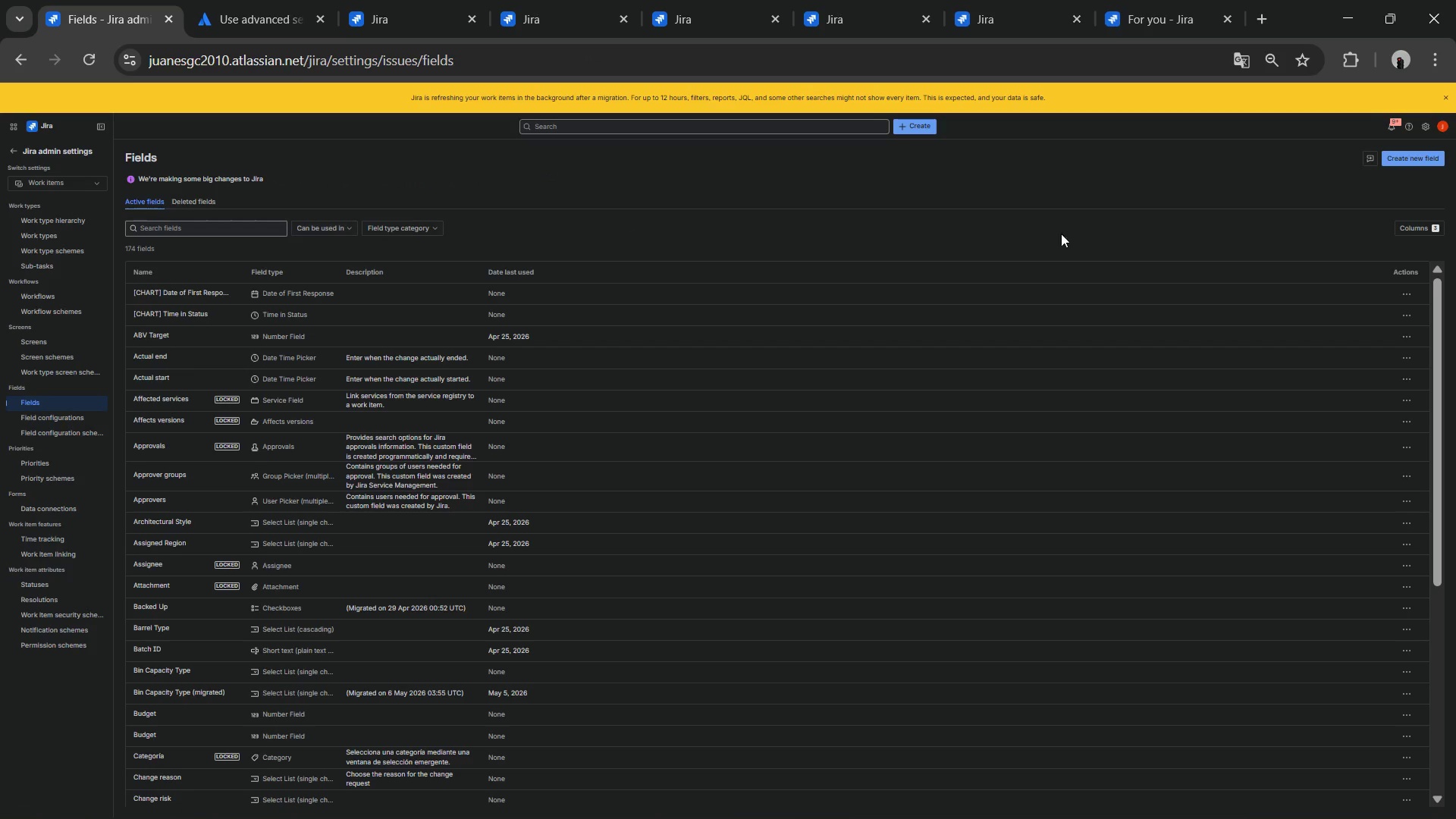 
wait(11.7)
 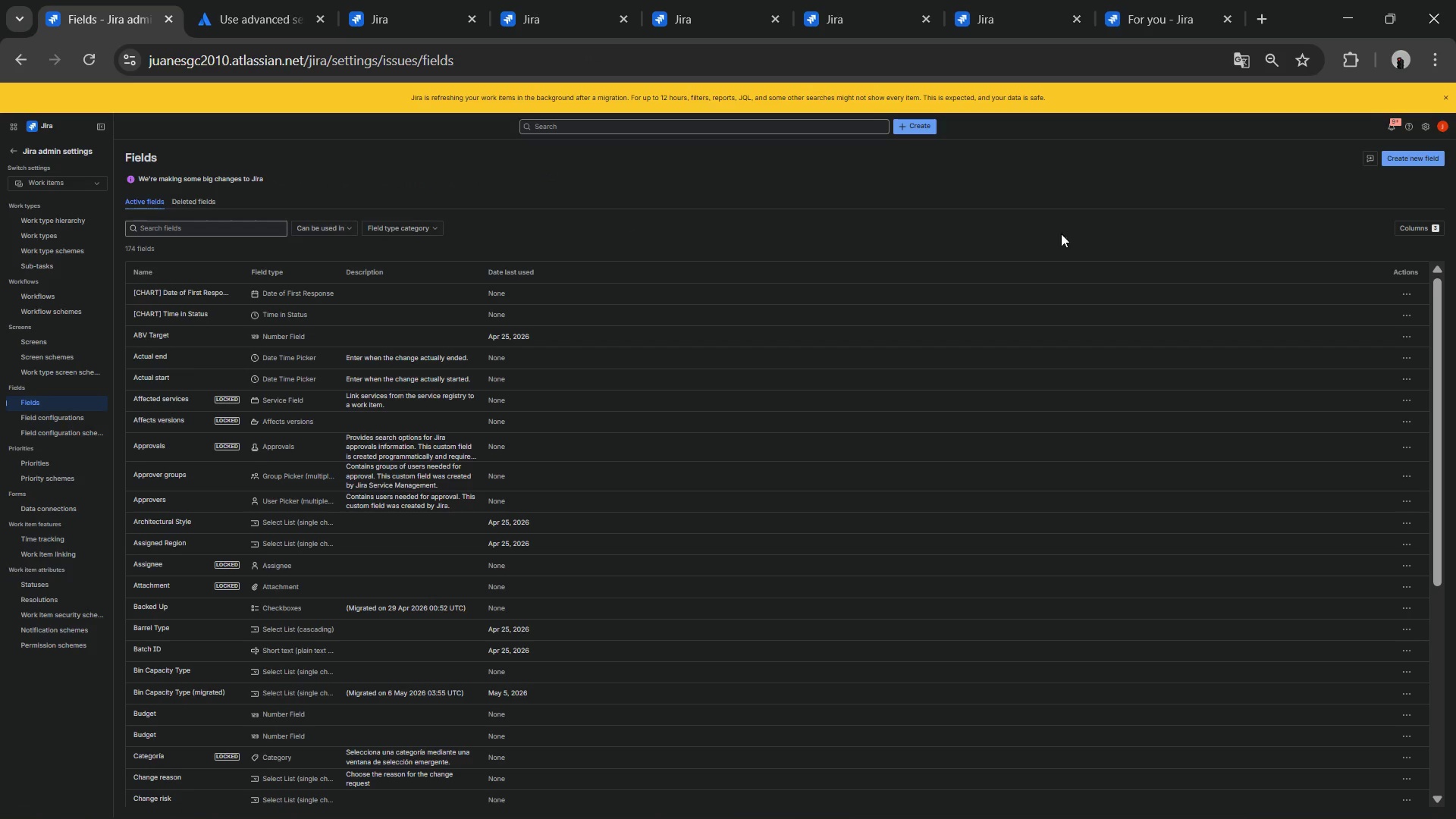 
left_click([1436, 286])
 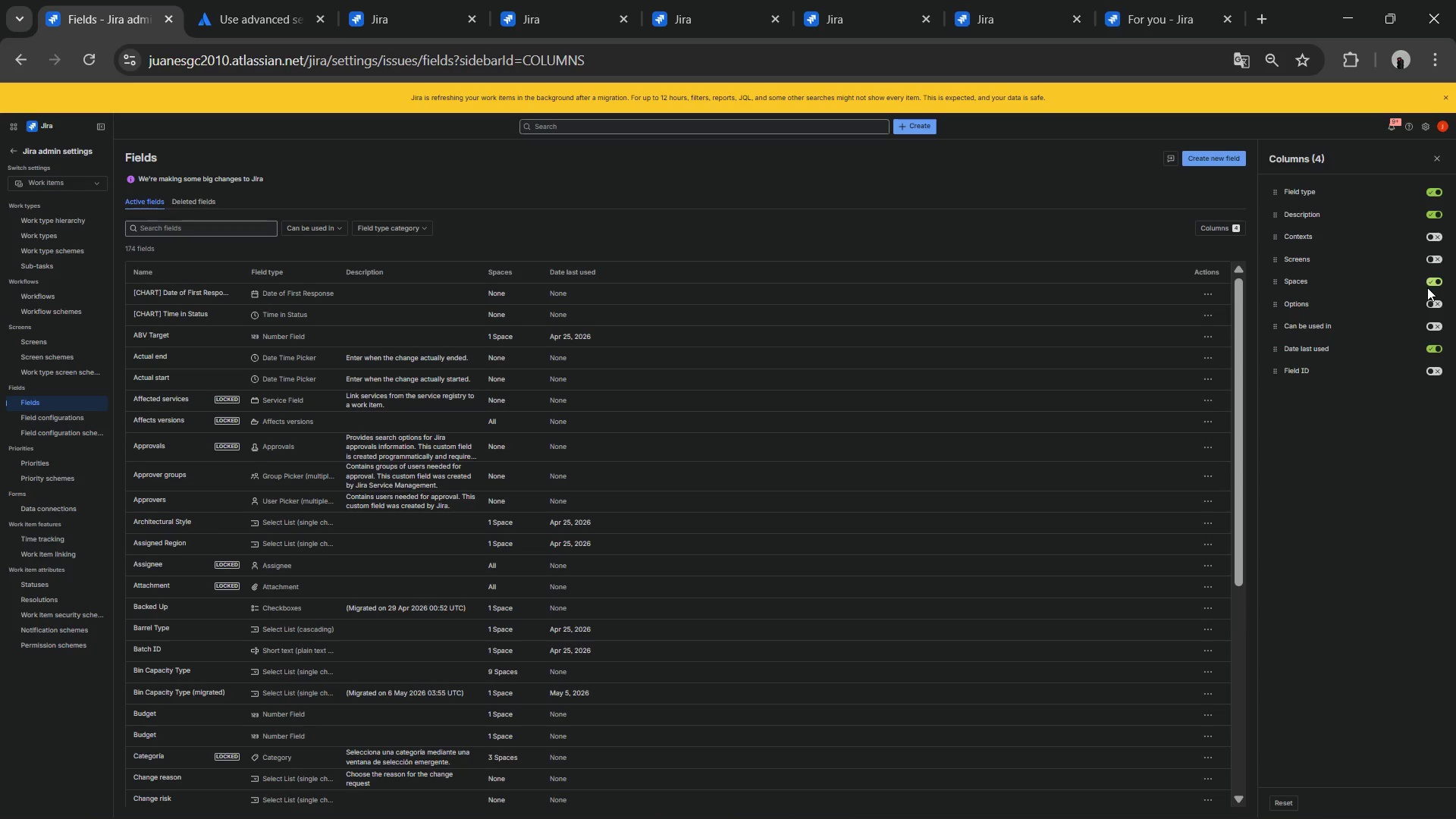 
left_click([959, 225])
 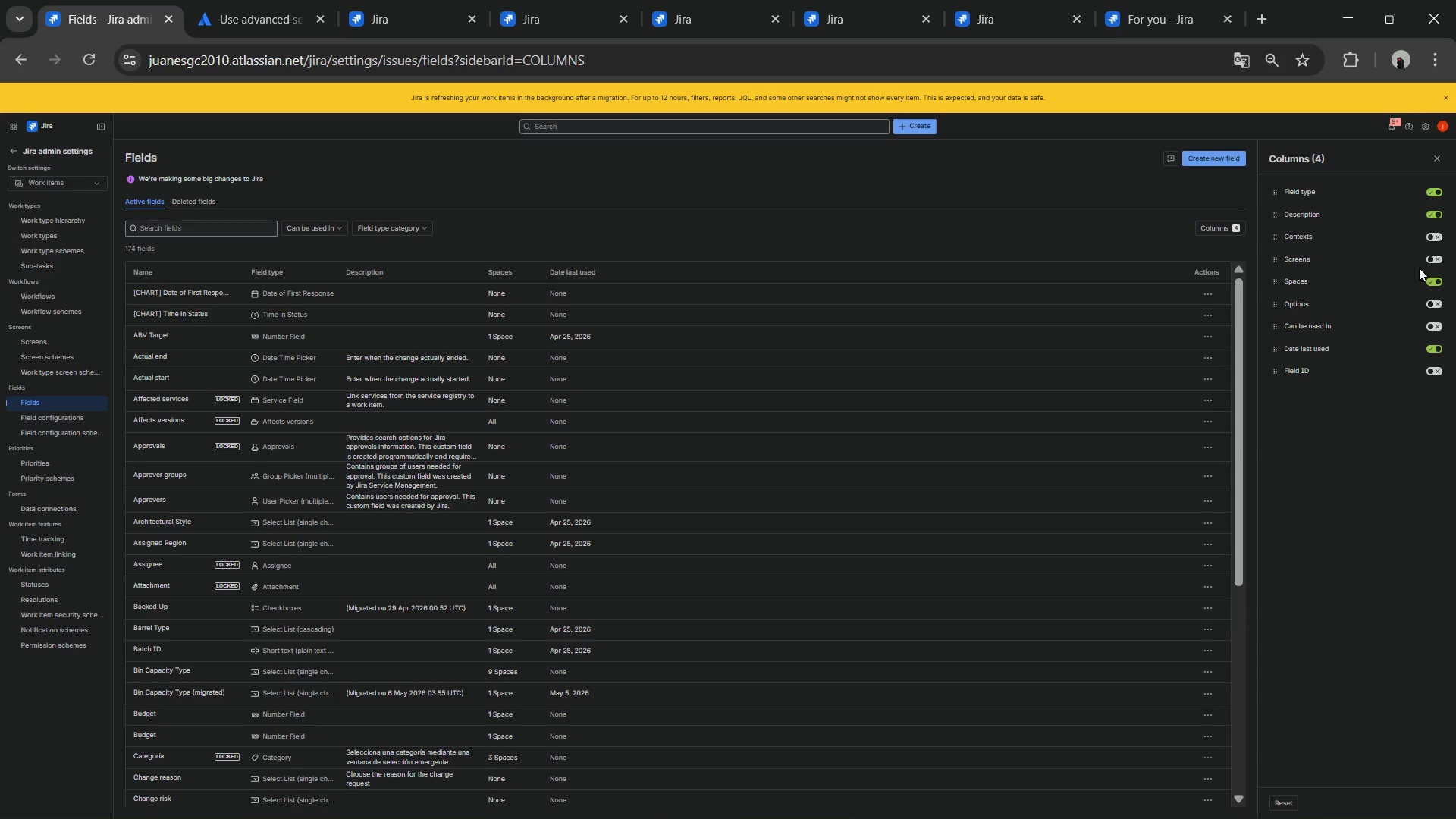 
left_click([1432, 259])
 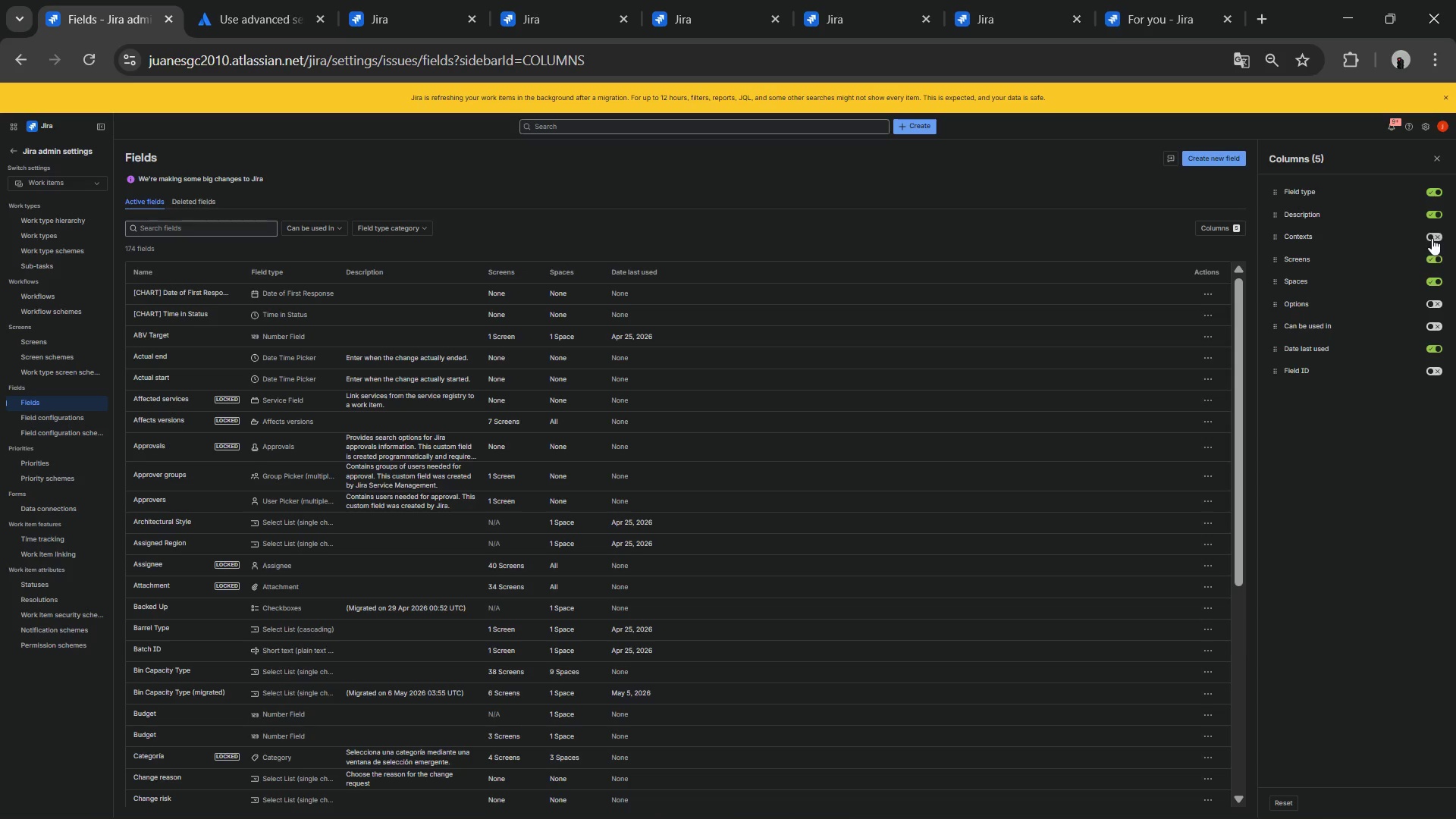 
left_click([1432, 238])
 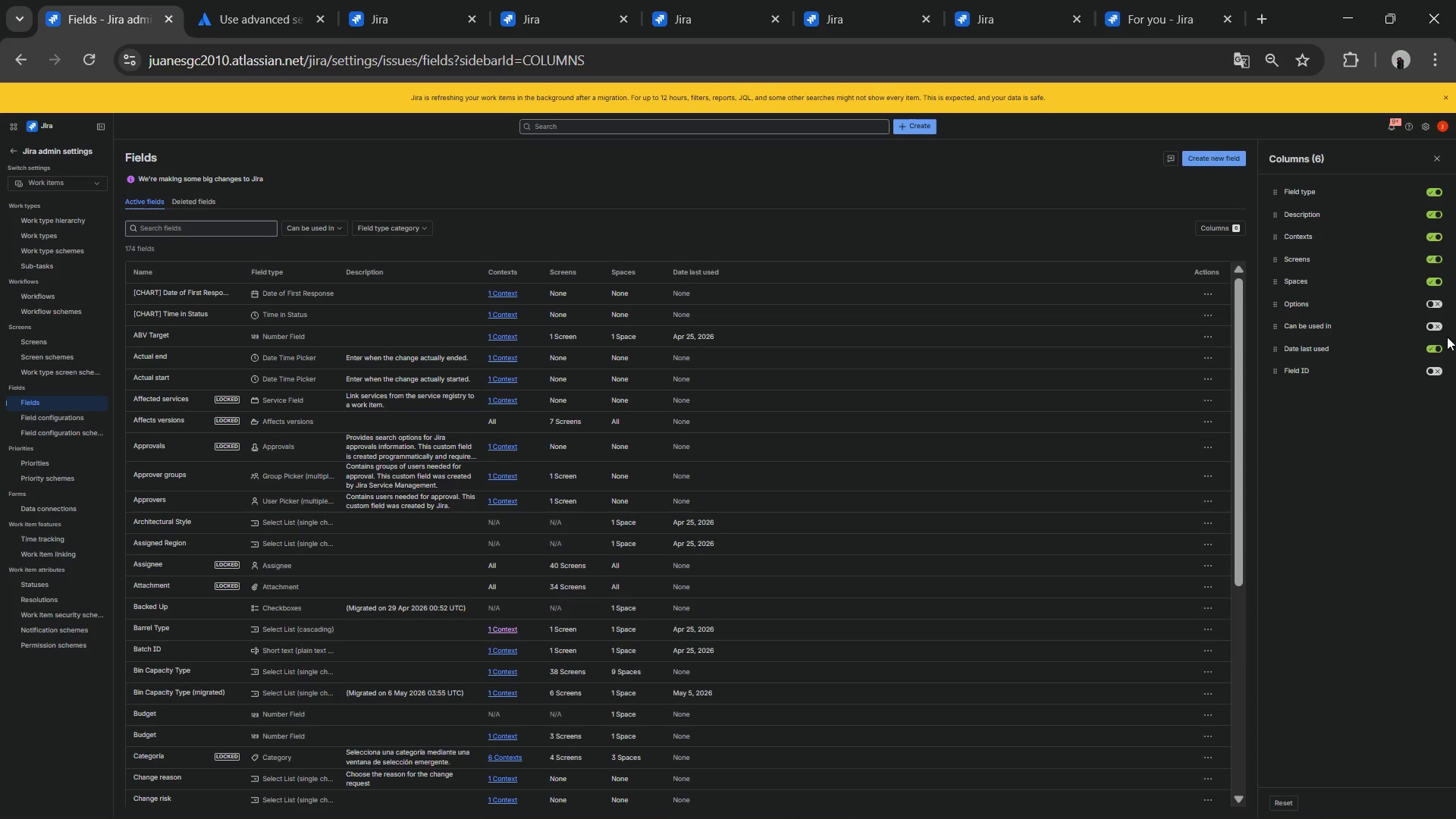 
left_click([1434, 305])
 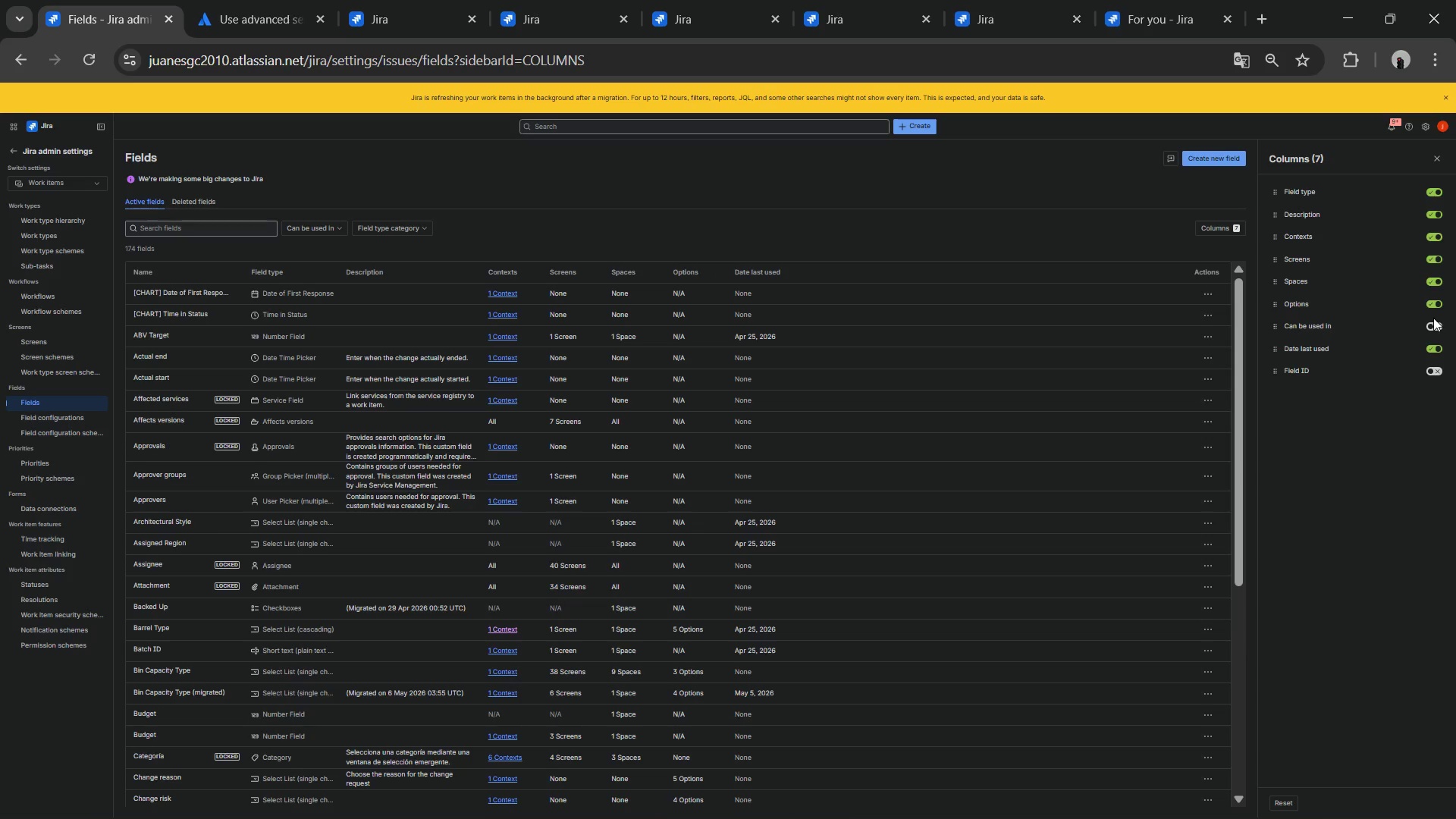 
left_click([1433, 318])
 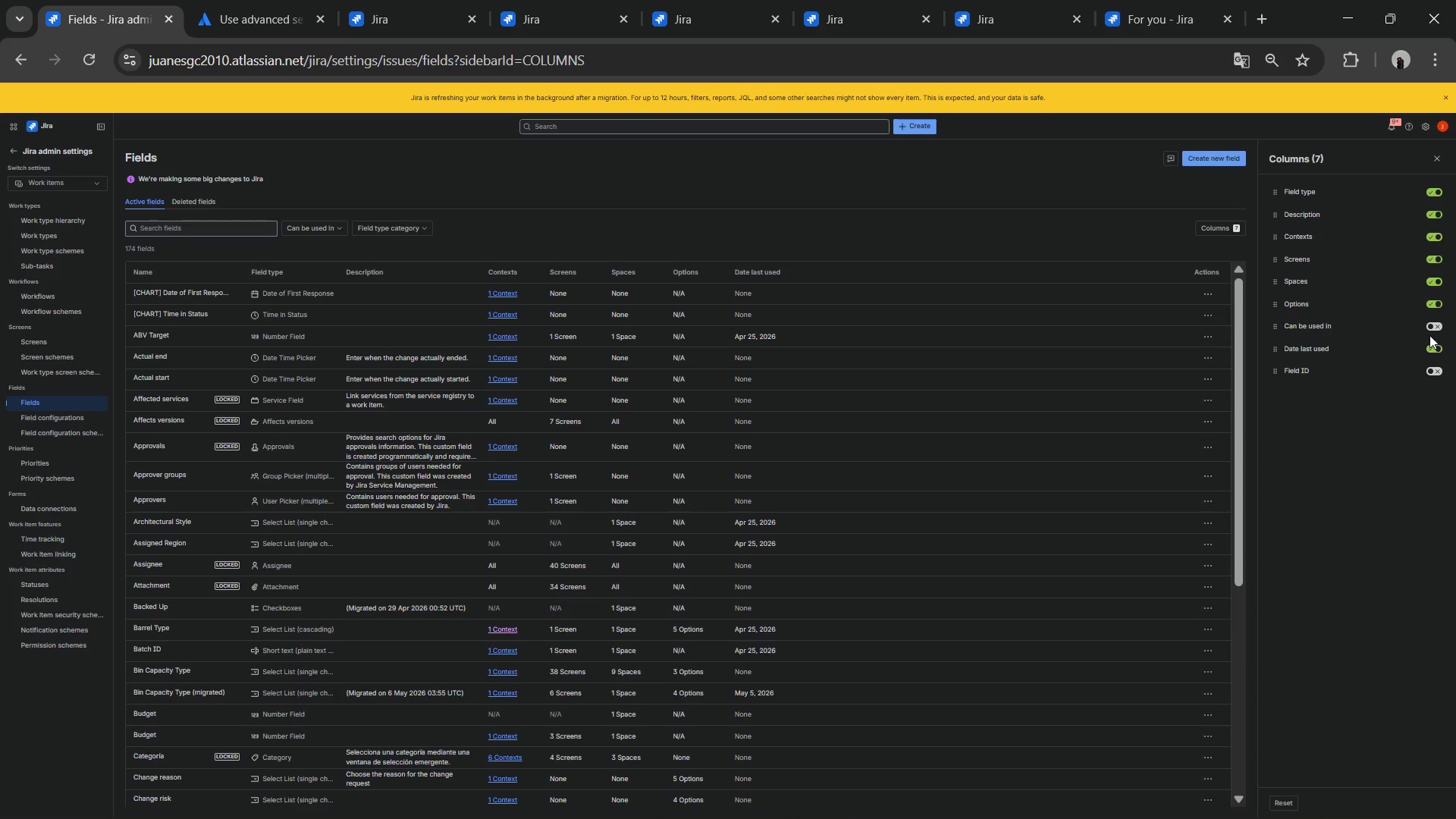 
left_click([1429, 325])
 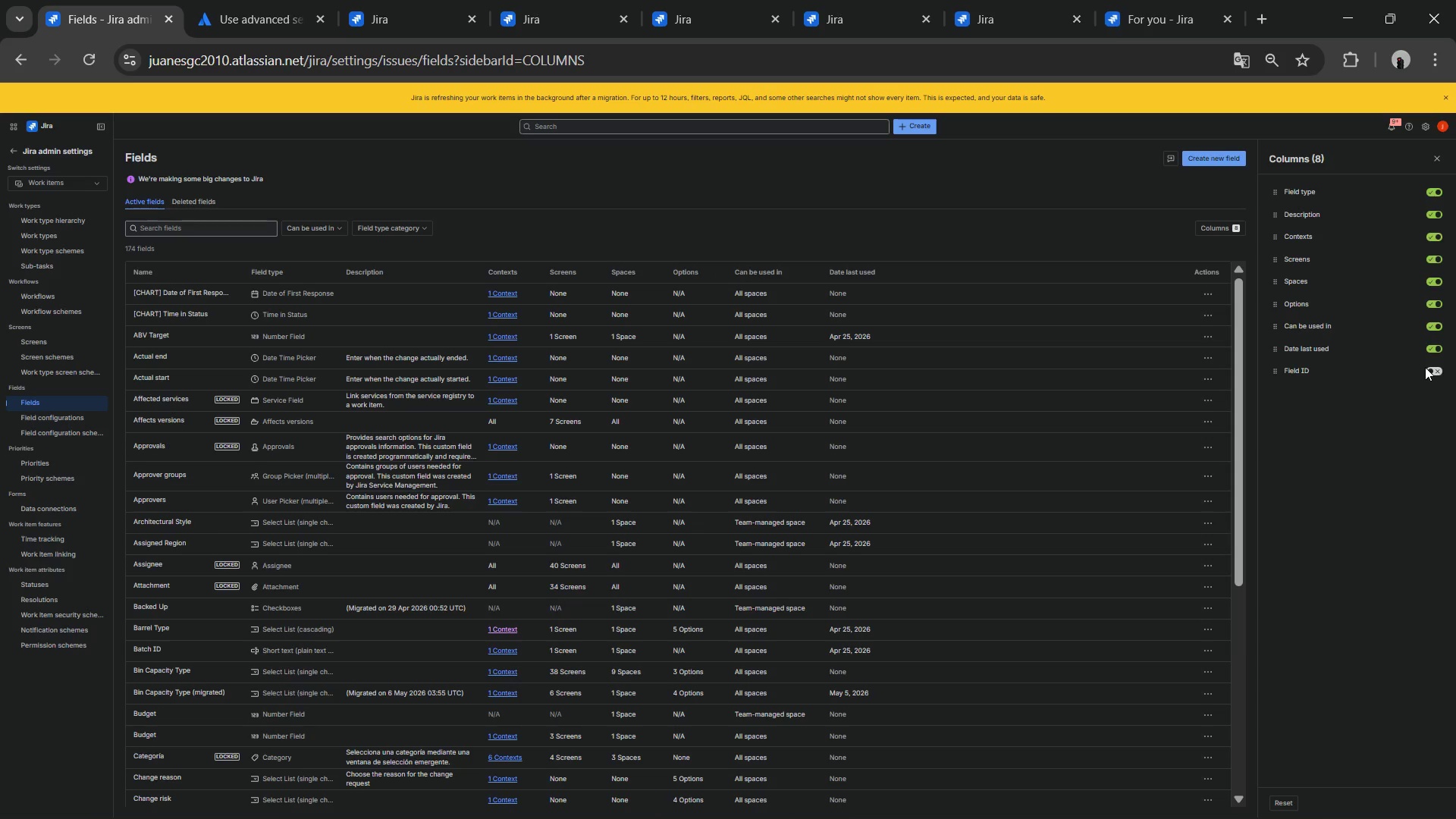 
left_click([1429, 368])
 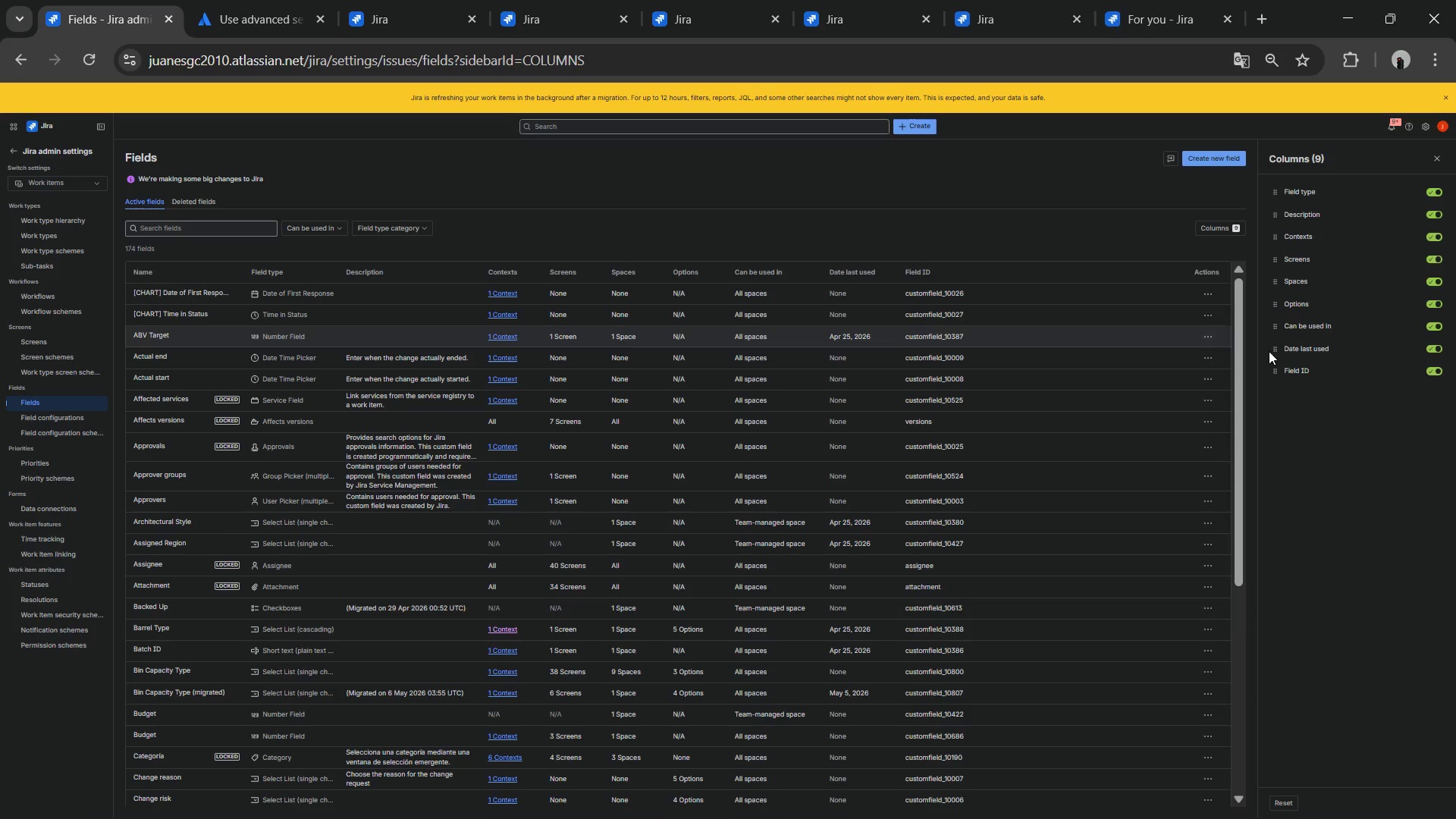 
left_click([1428, 368])
 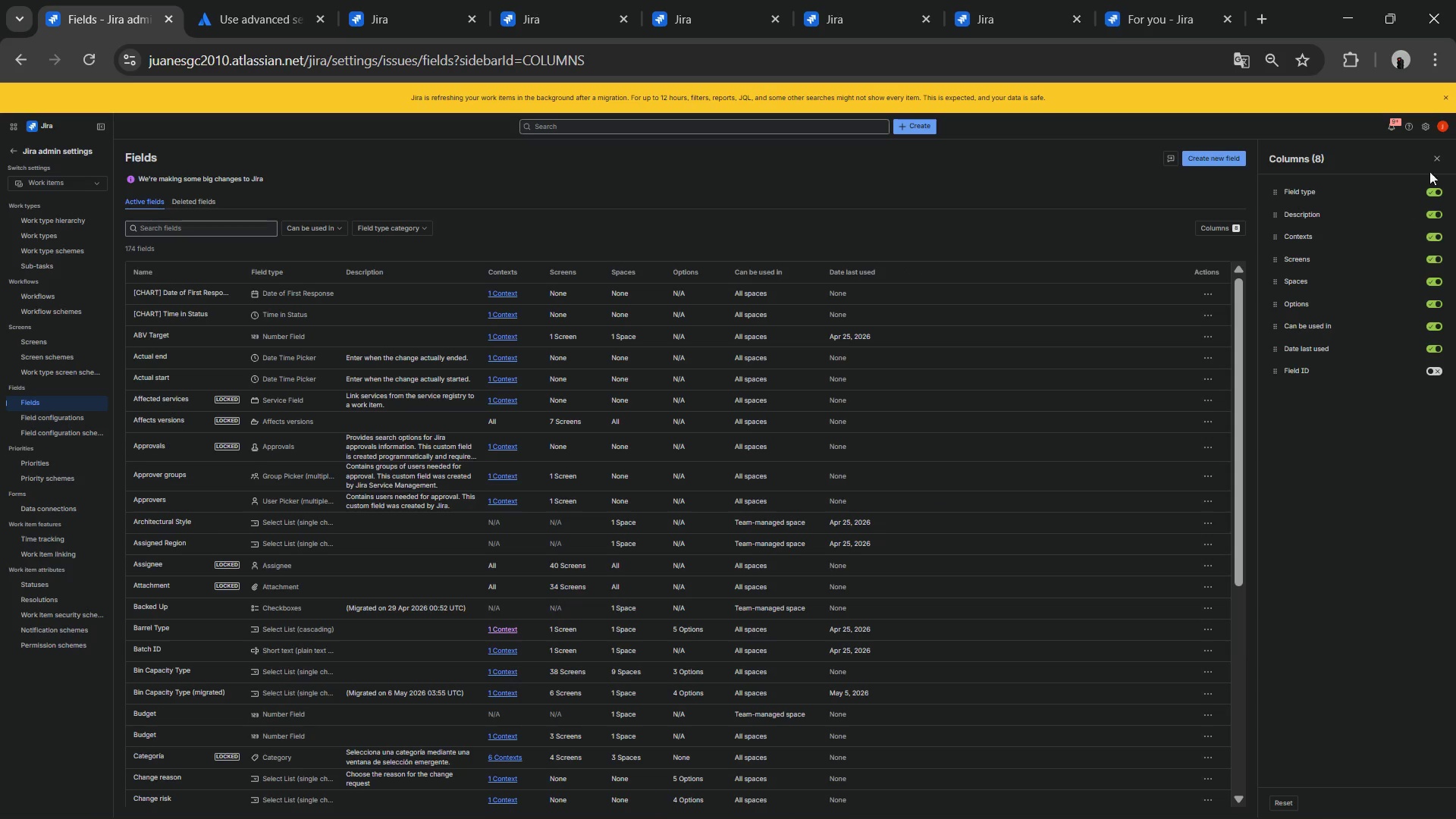 
left_click([1437, 158])
 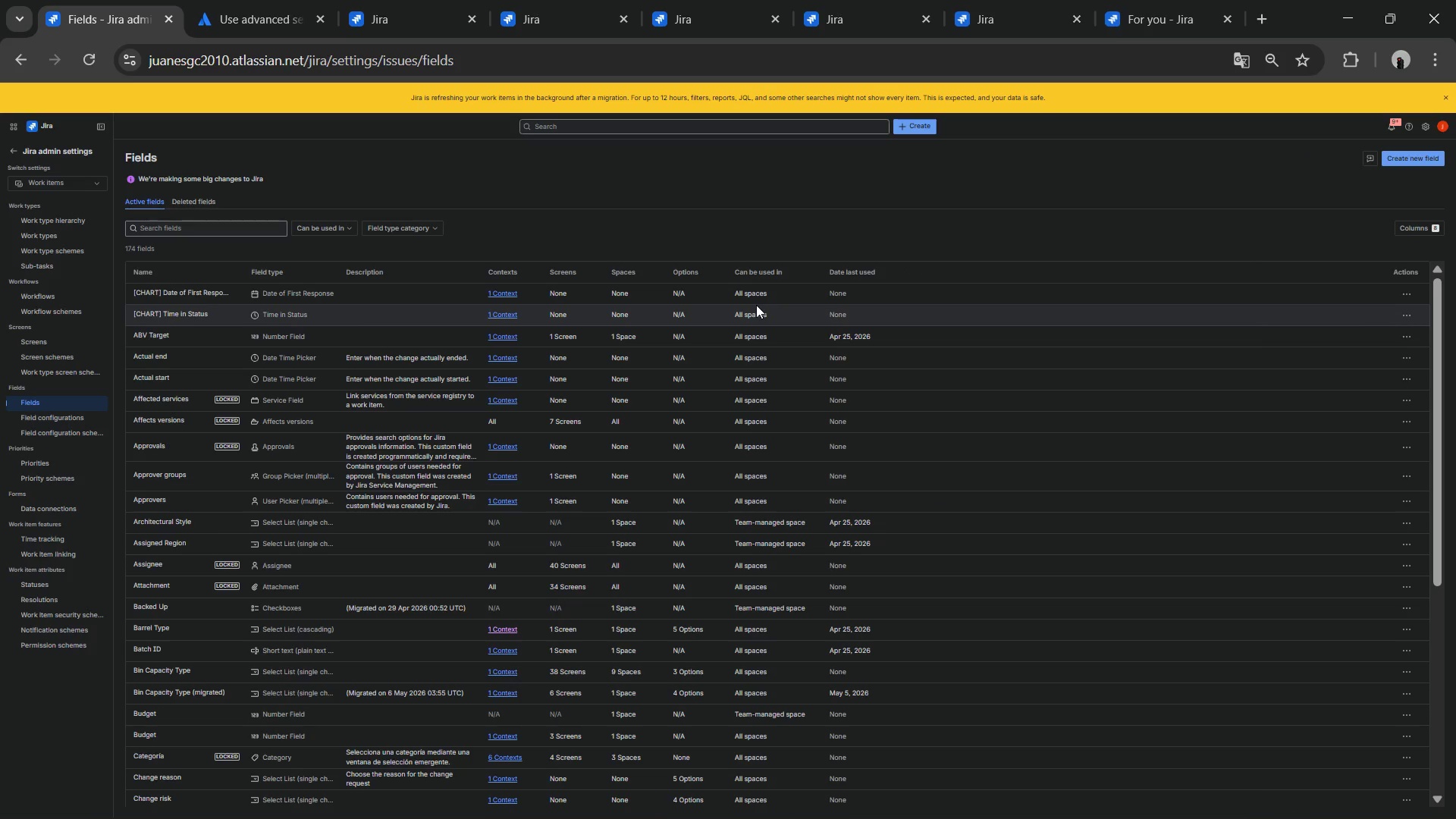 
wait(7.78)
 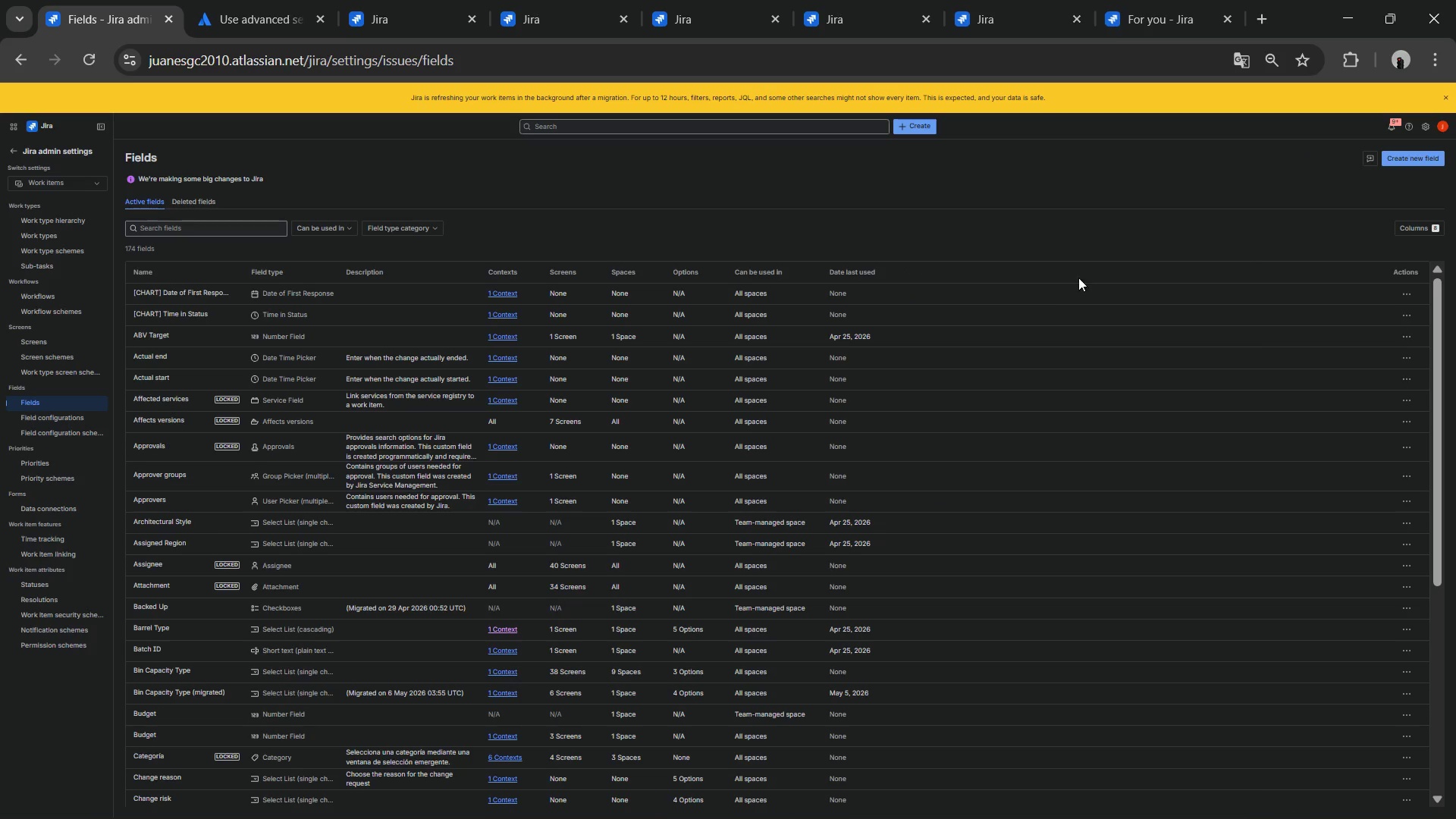 
mouse_move([627, 281])
 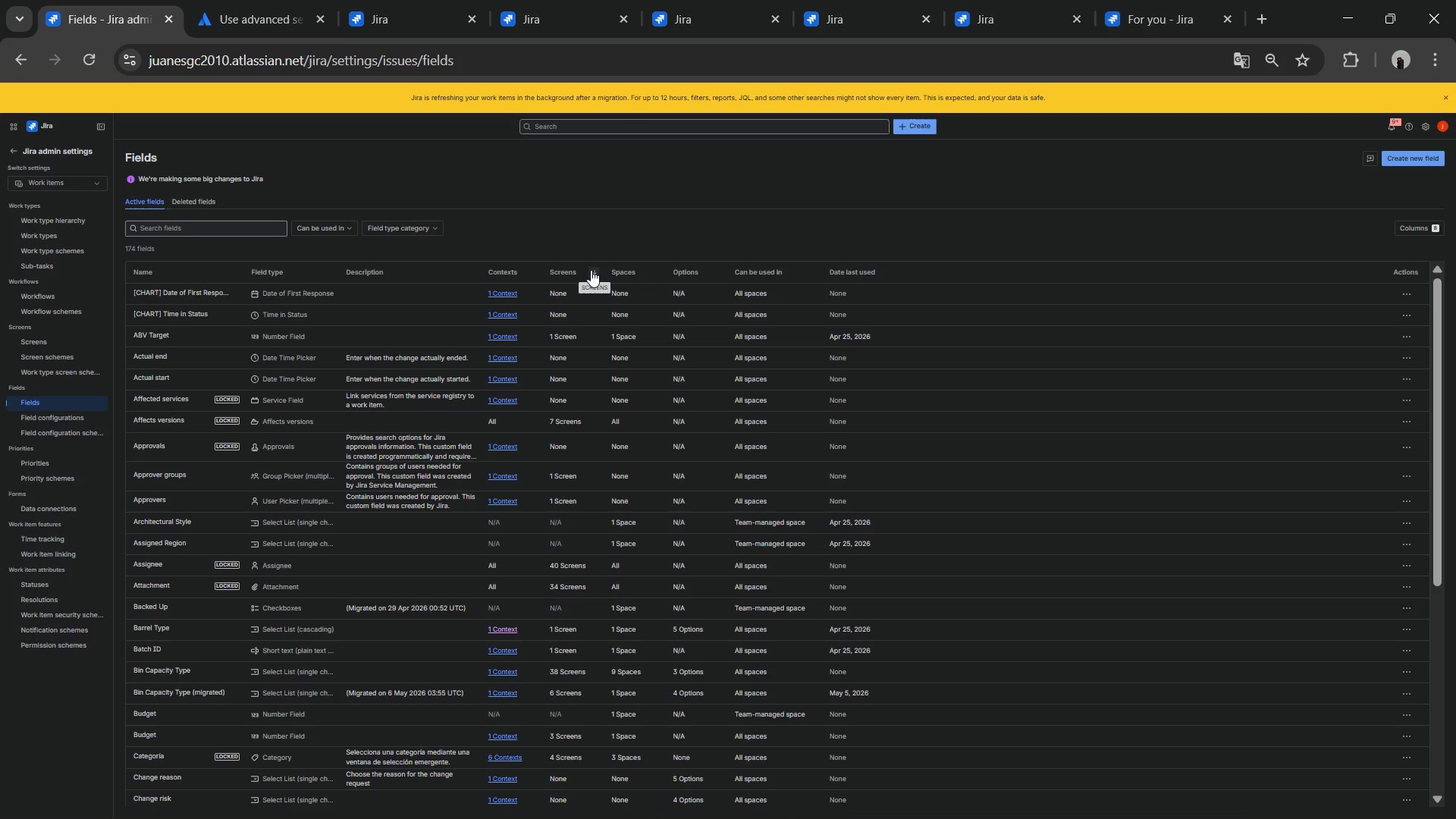 
left_click([591, 270])
 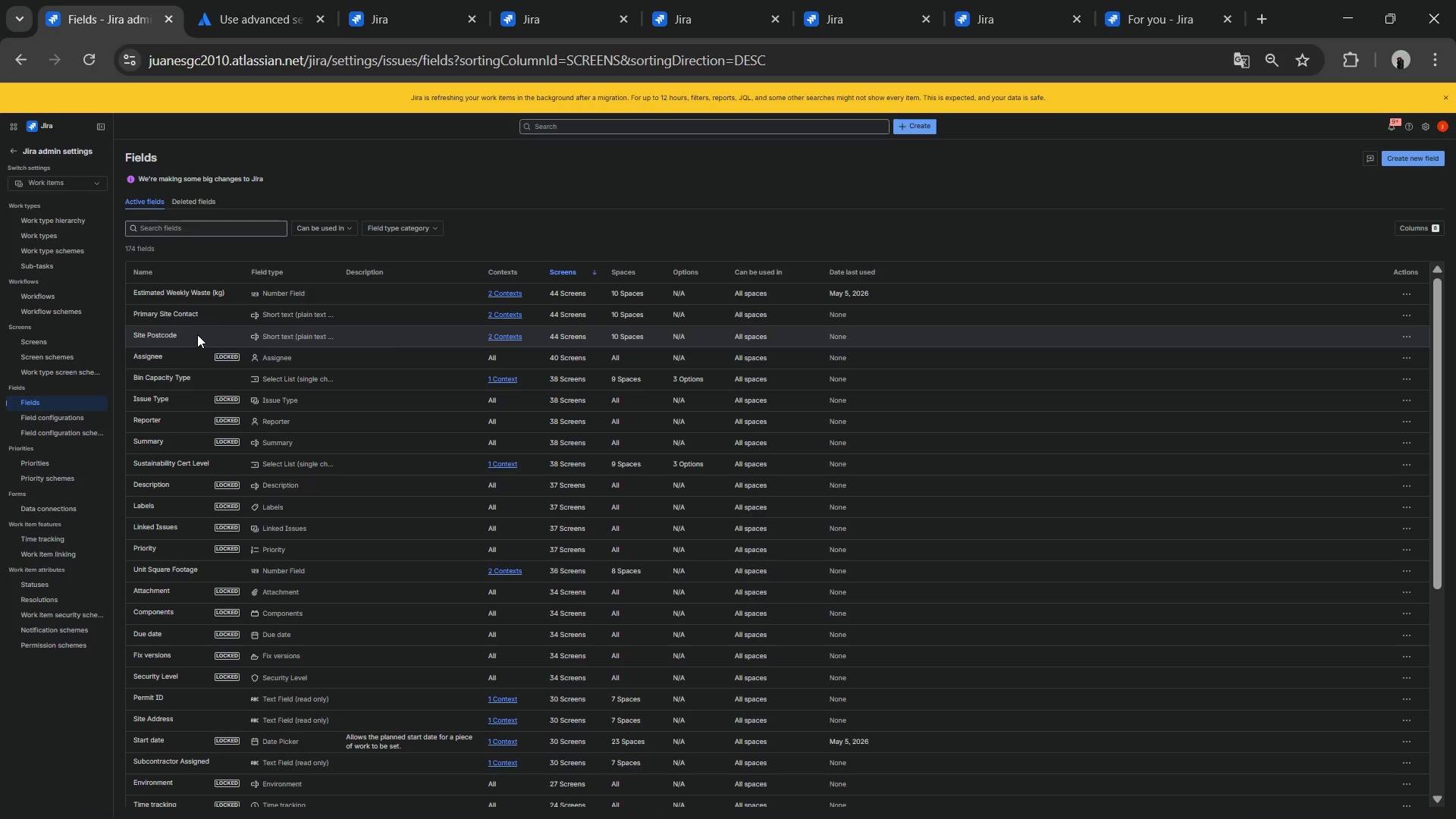 
wait(15.16)
 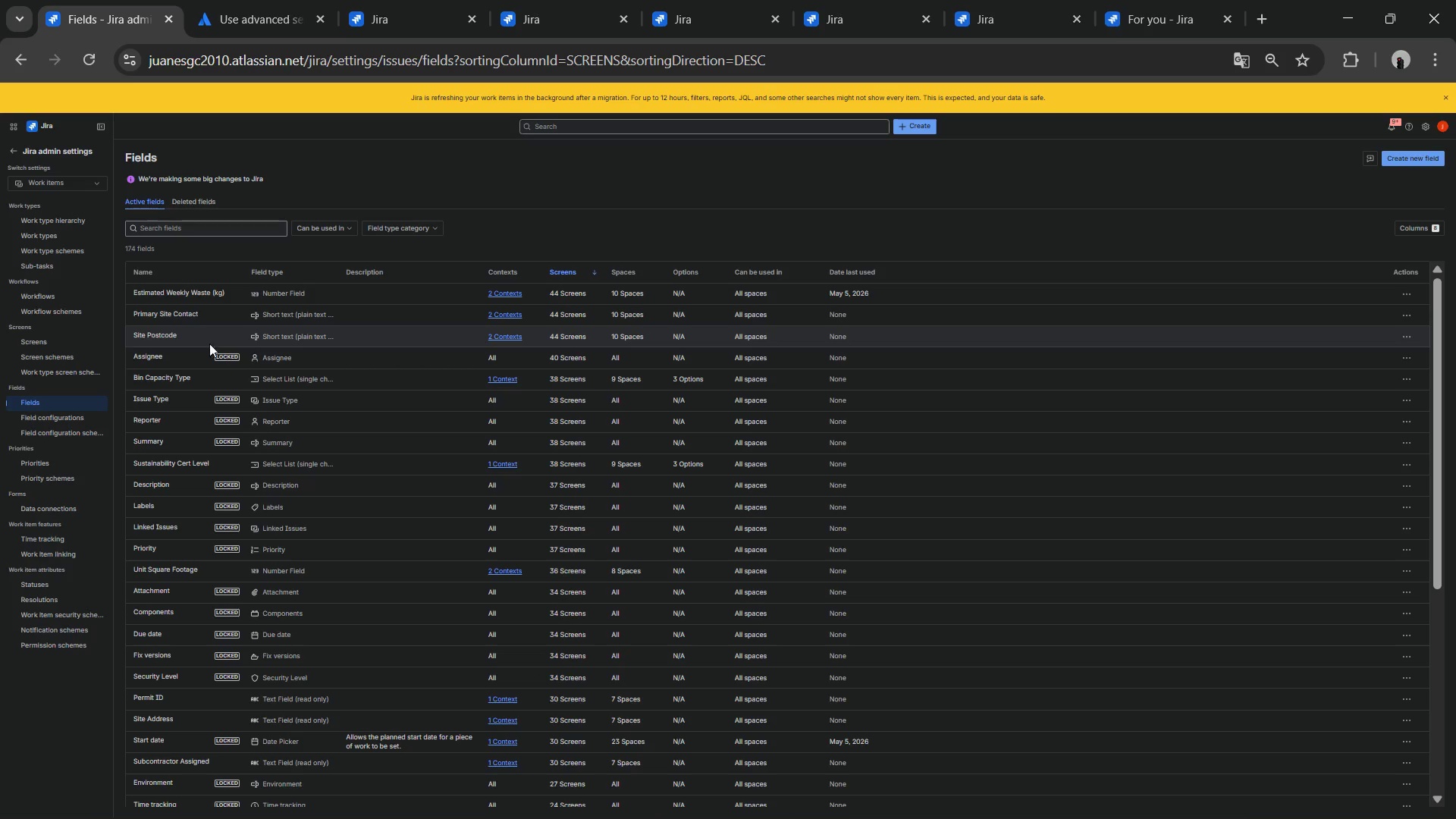 
key(Meta+Shift+ShiftLeft)
 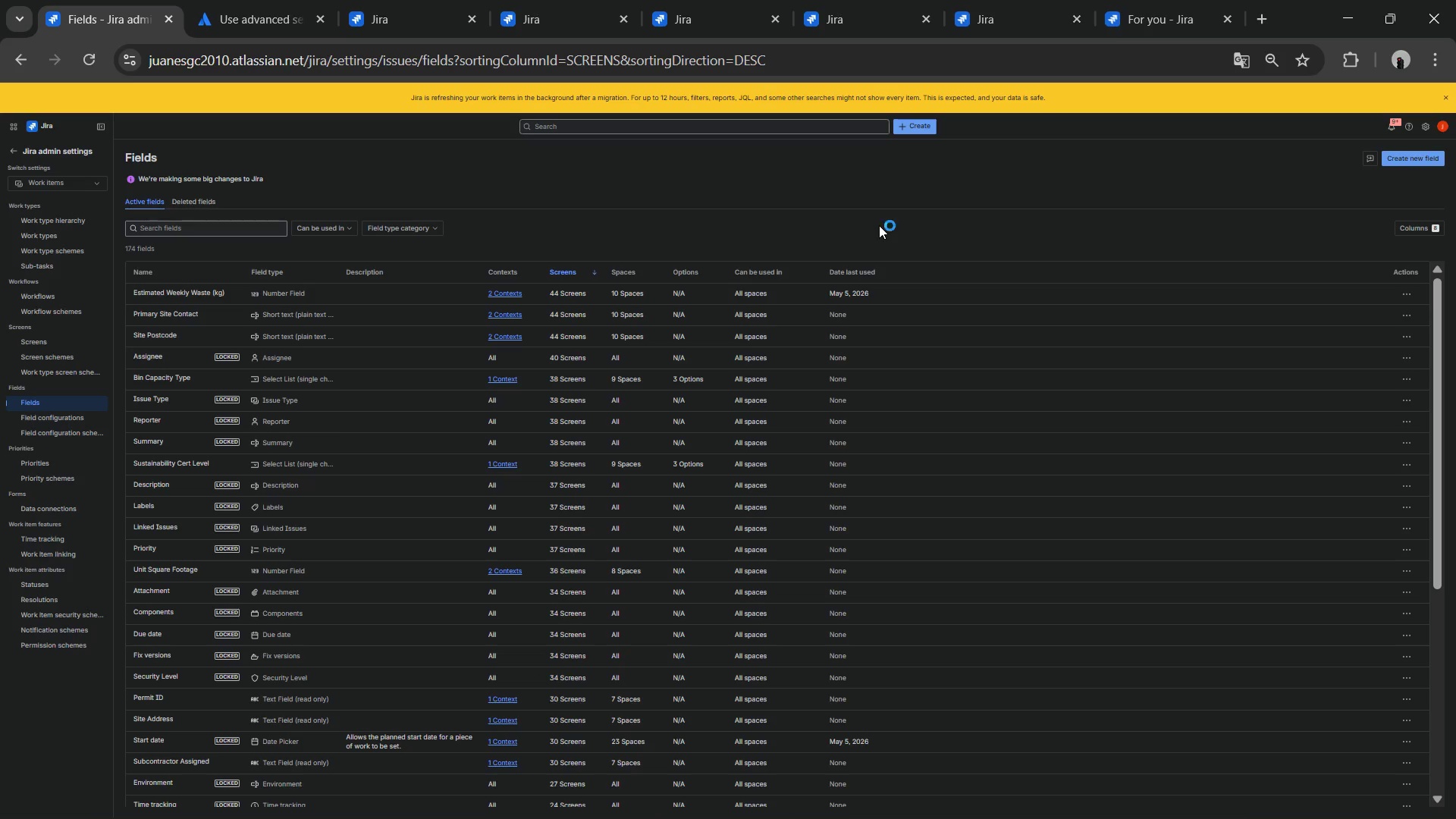 
key(Meta+Shift+S)
 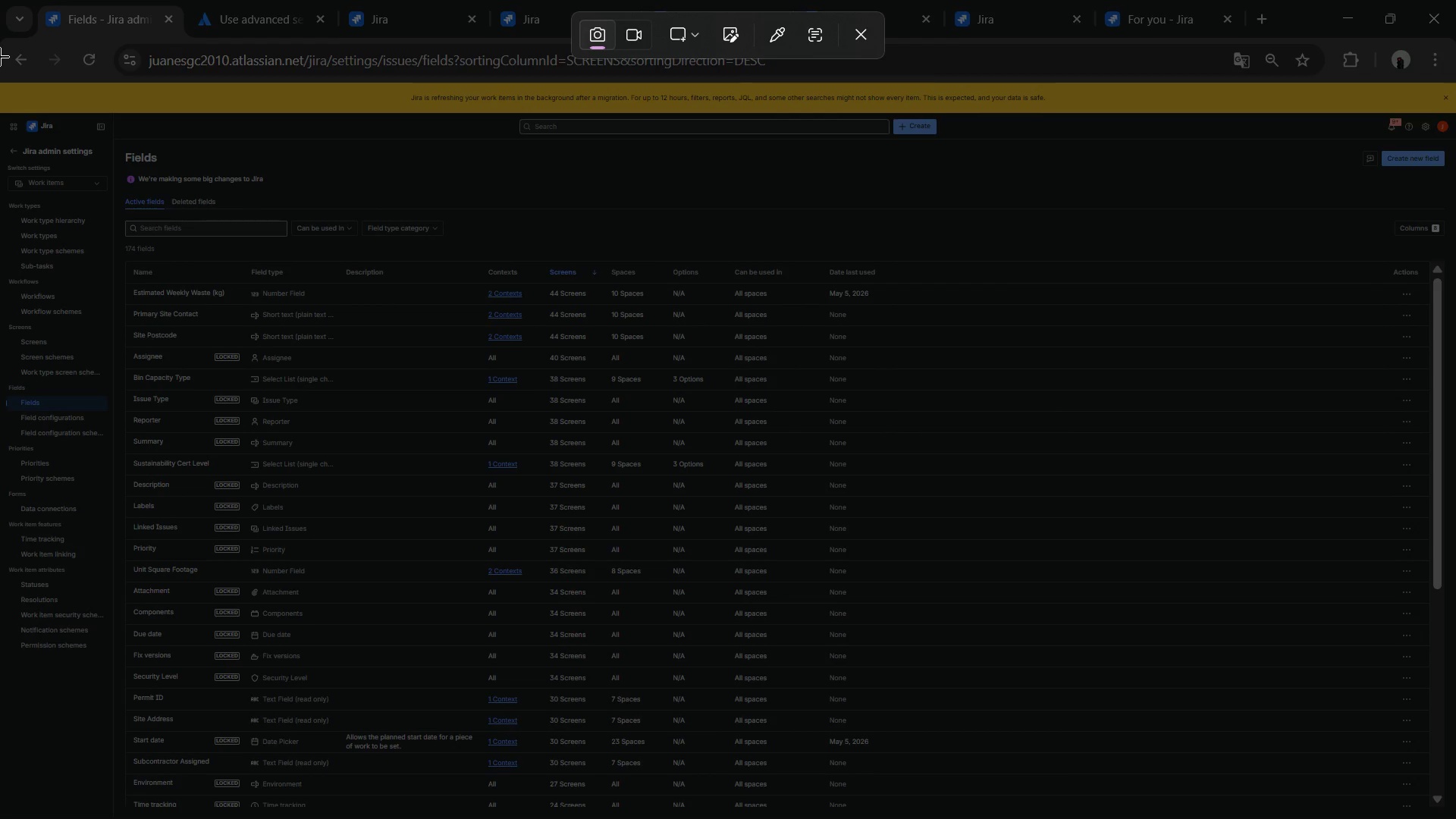 